 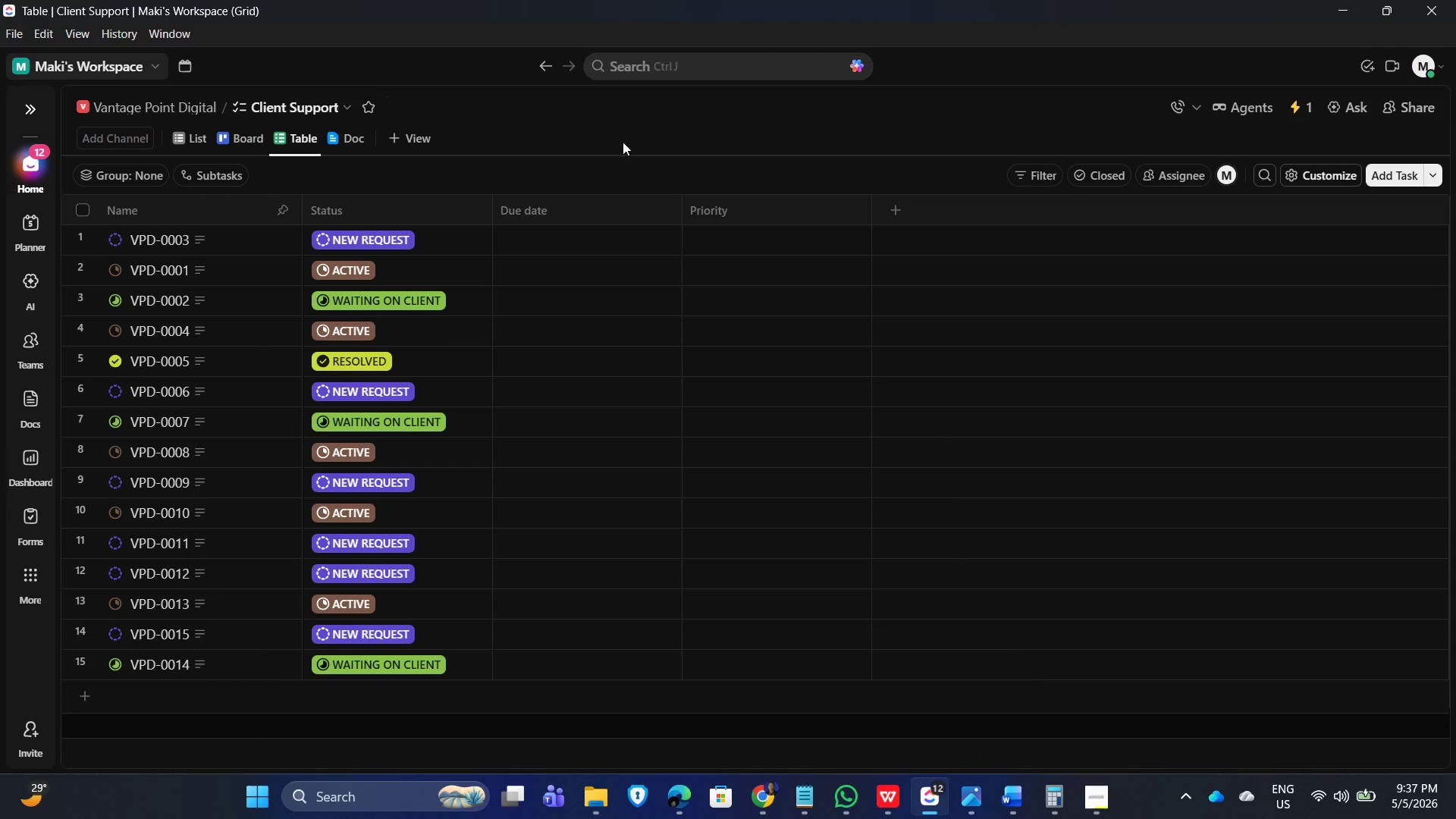 
left_click([394, 207])
 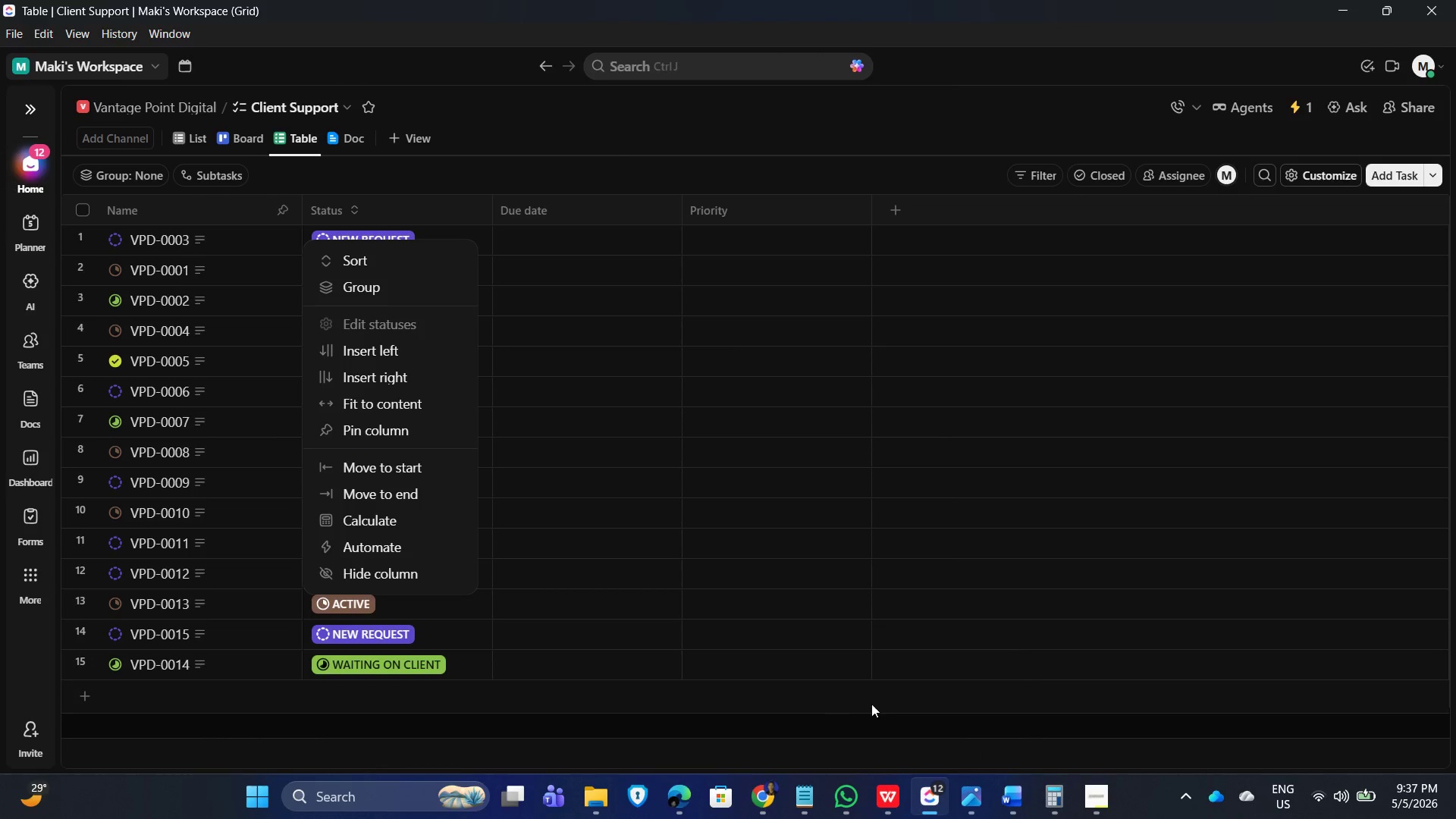 
left_click([1095, 804])
 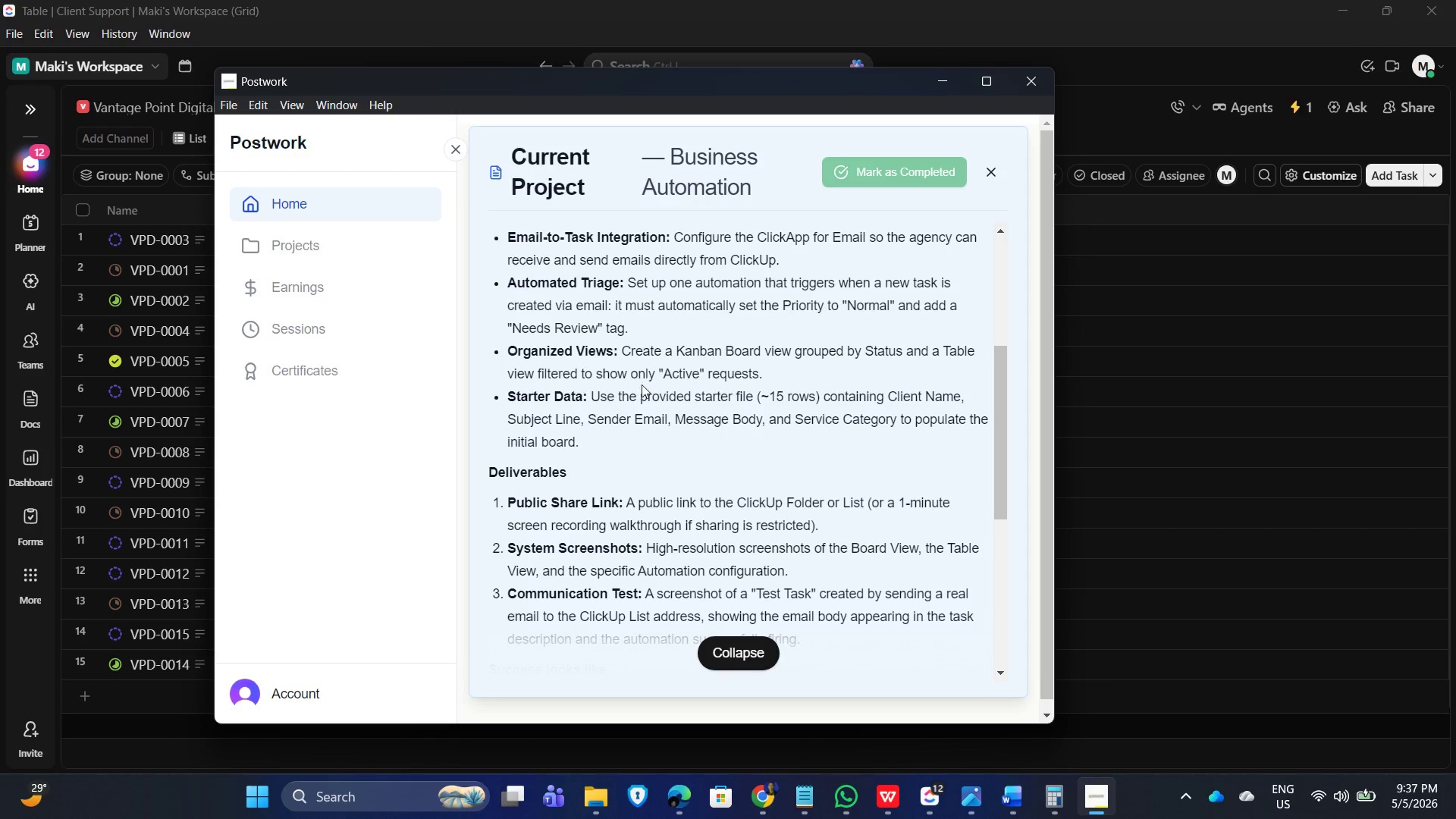 
wait(5.84)
 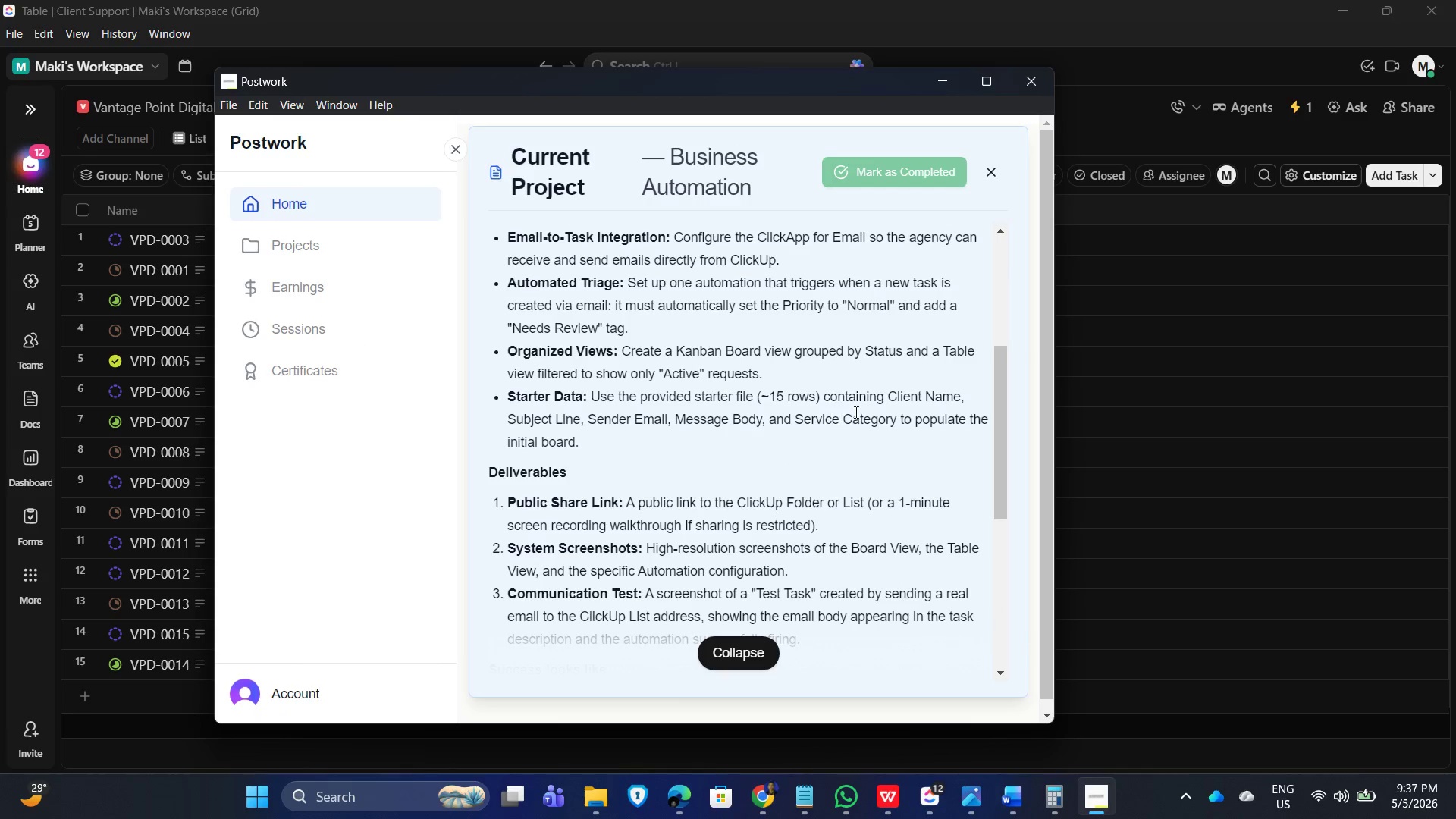 
left_click([937, 88])
 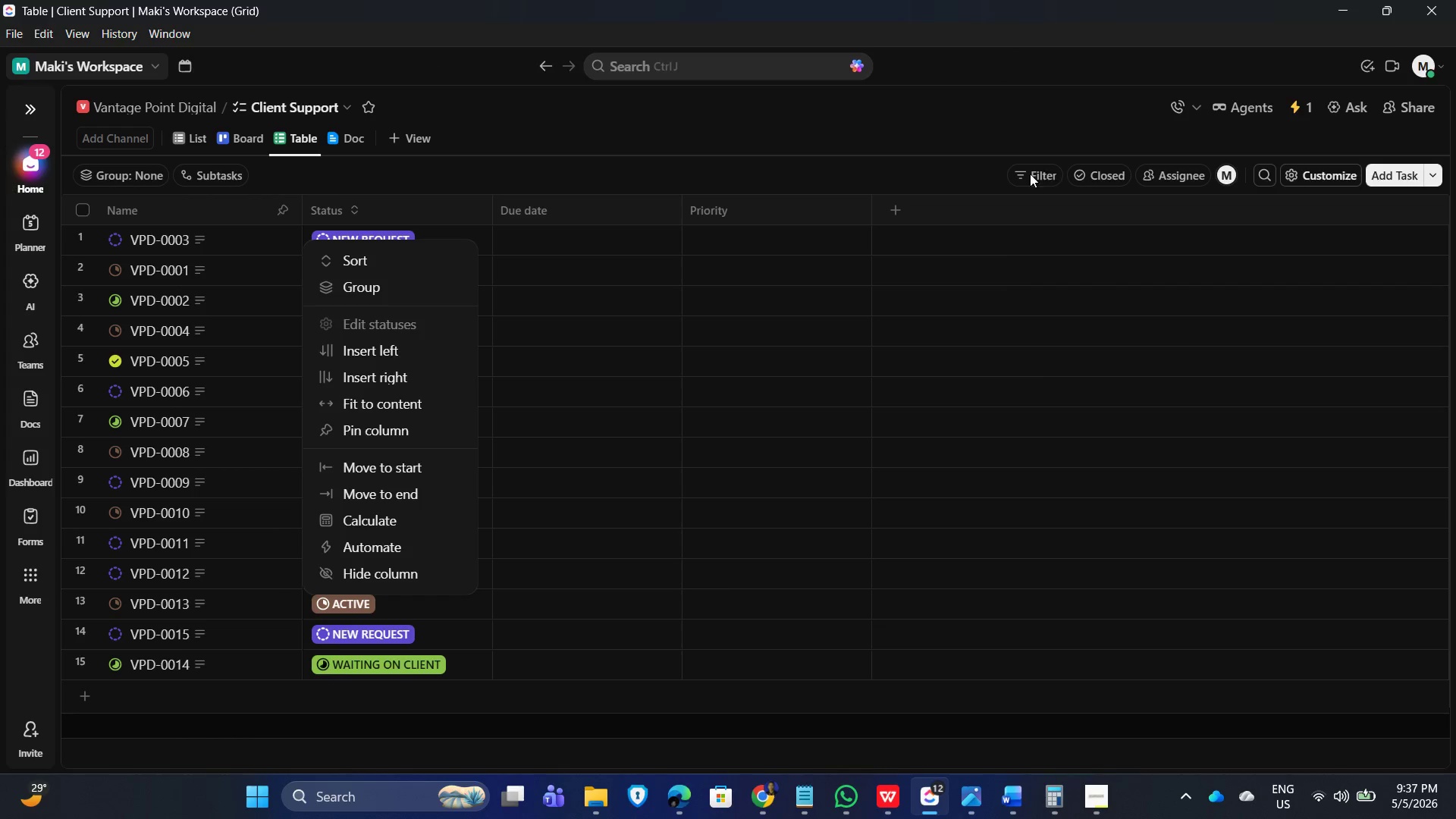 
double_click([1030, 174])
 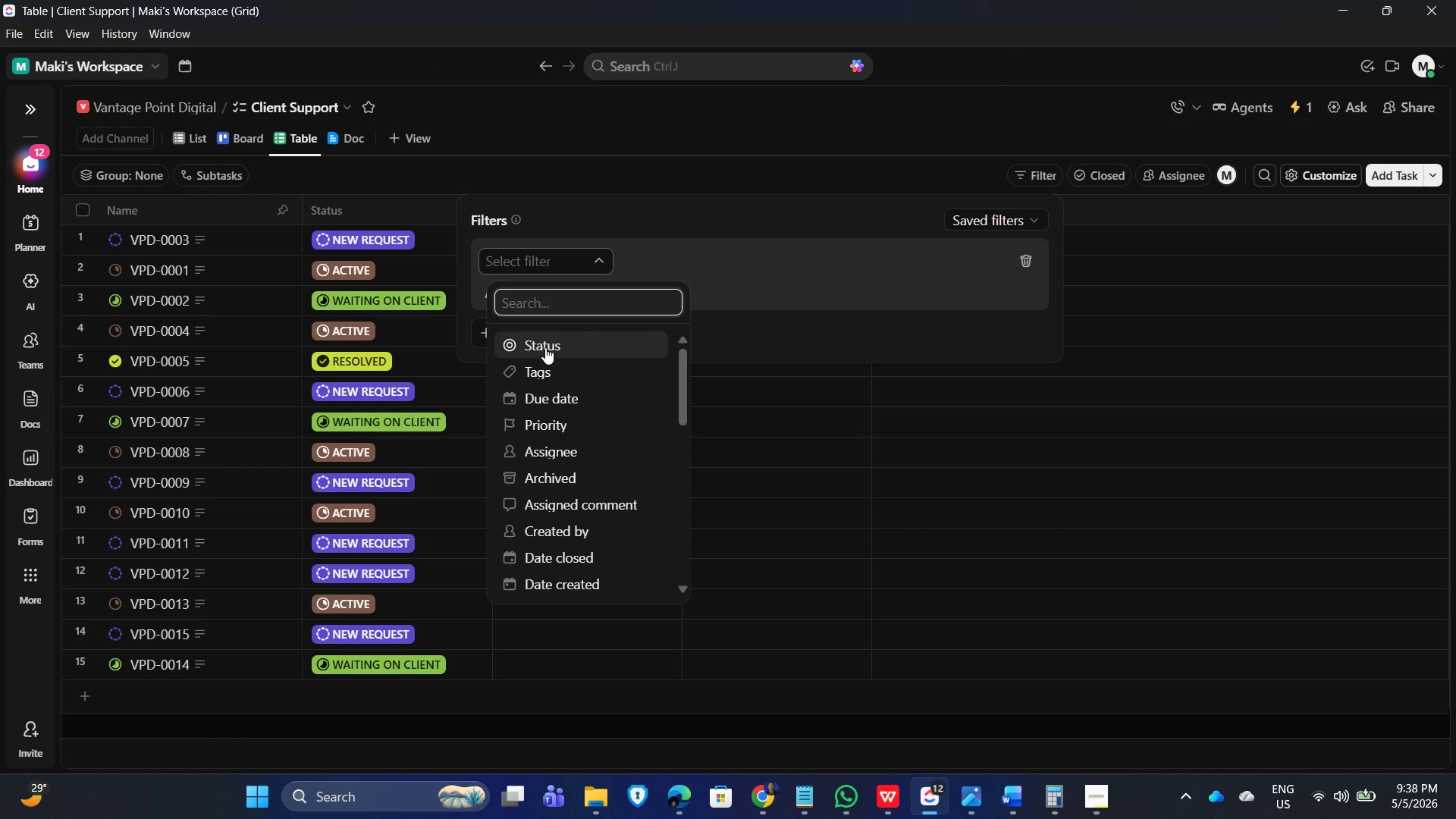 
left_click([544, 350])
 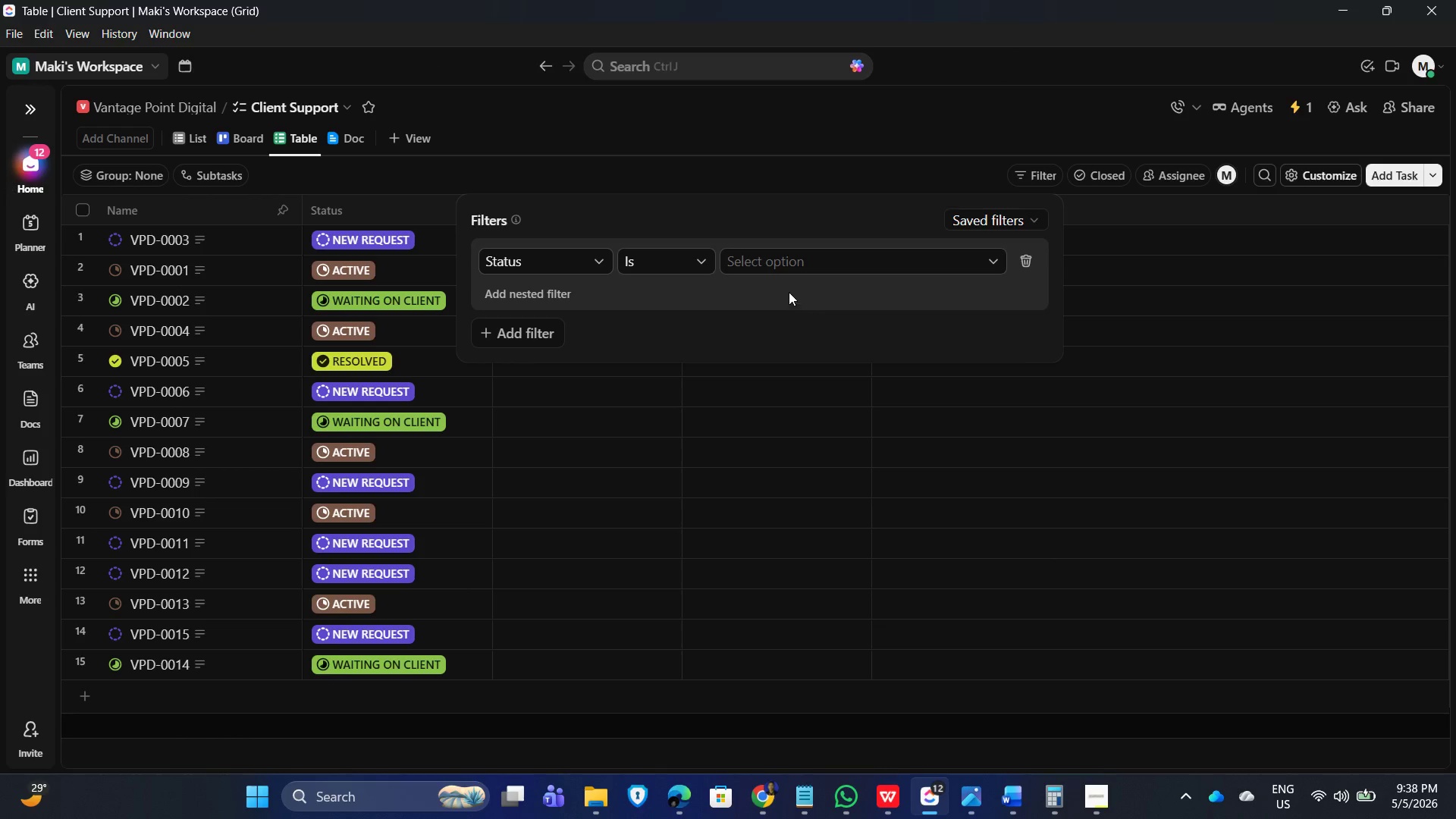 
left_click([908, 260])
 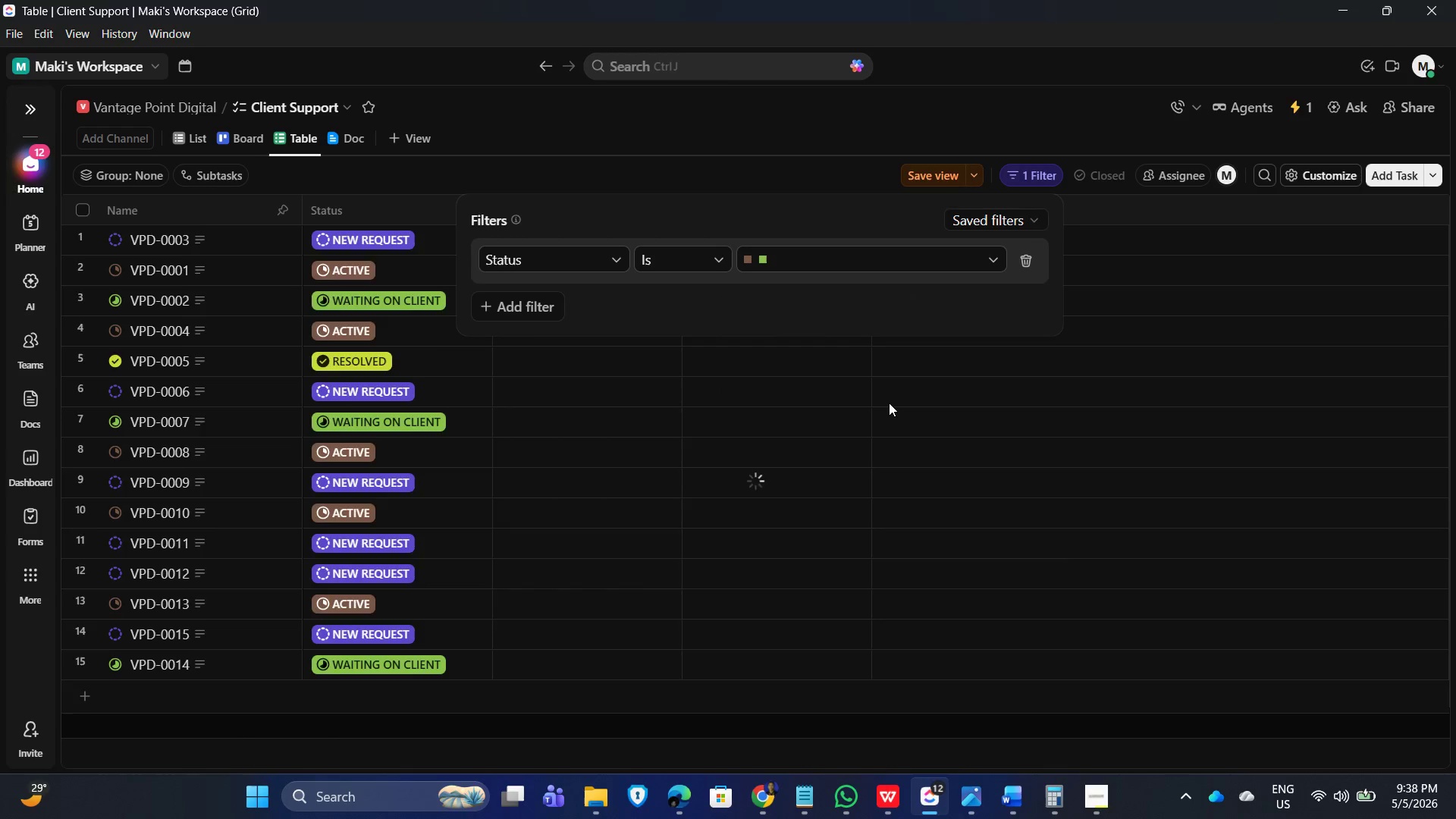 
left_click([930, 176])
 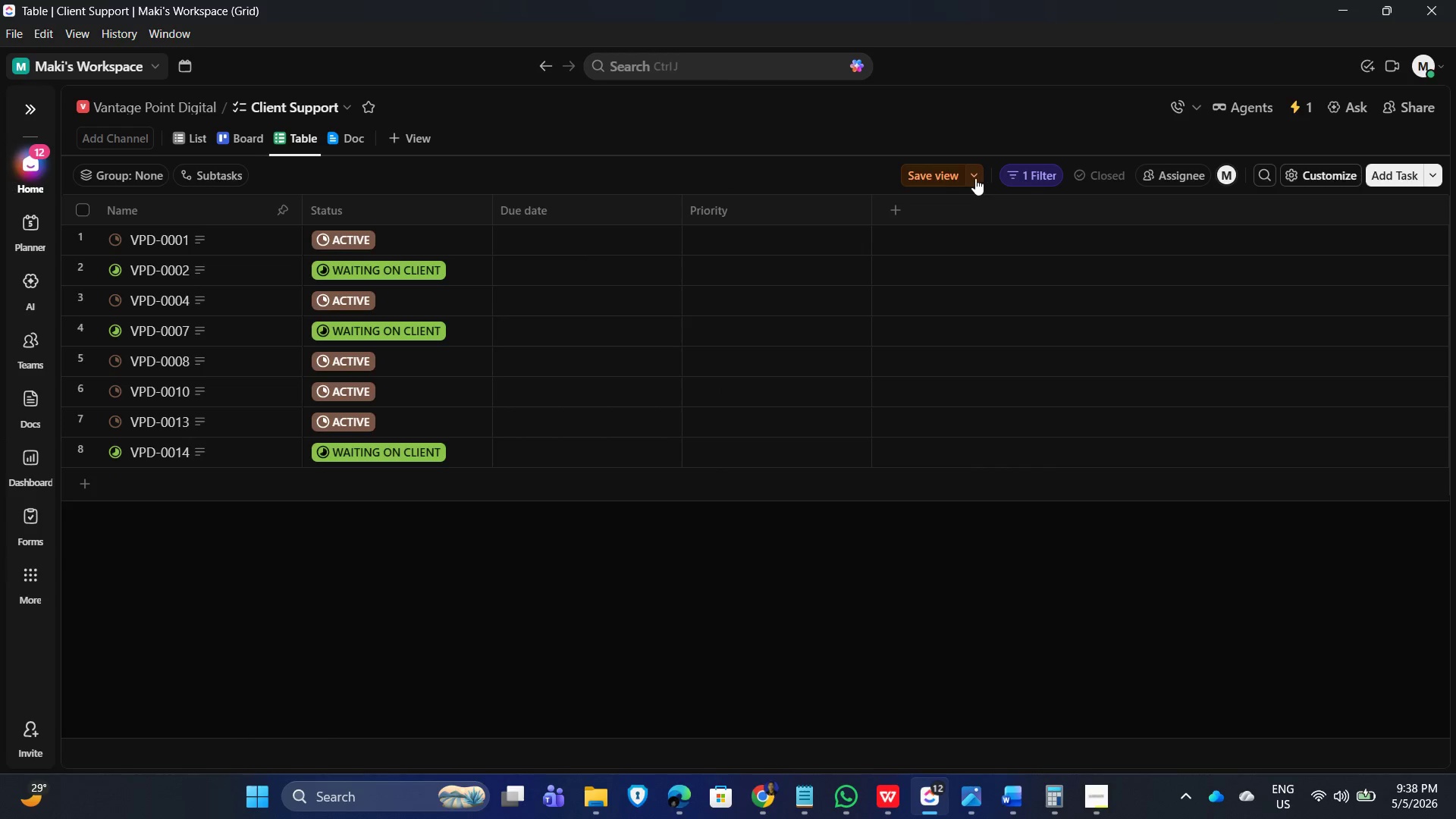 
left_click([936, 174])
 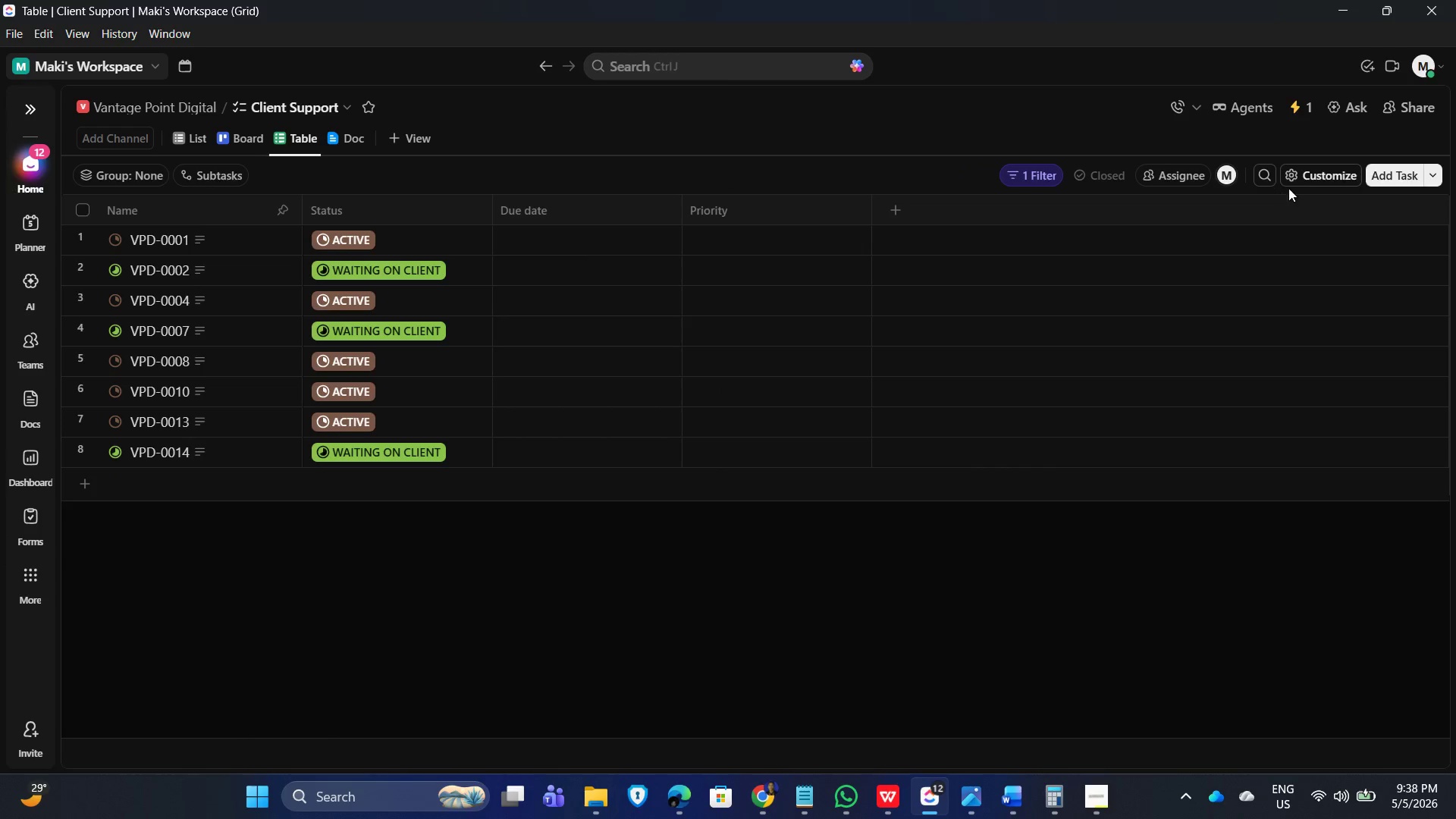 
left_click([1303, 175])
 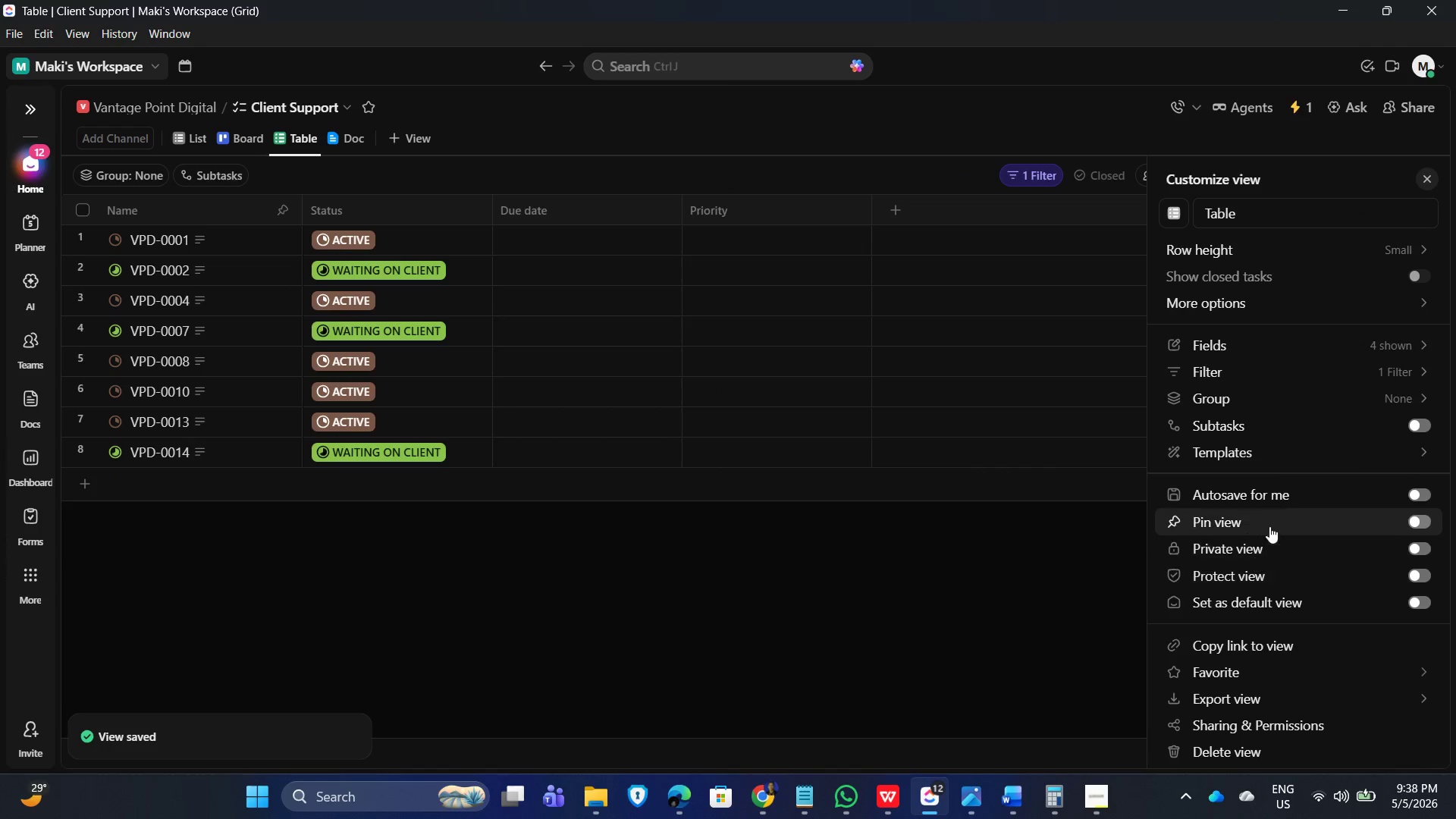 
left_click([1307, 499])
 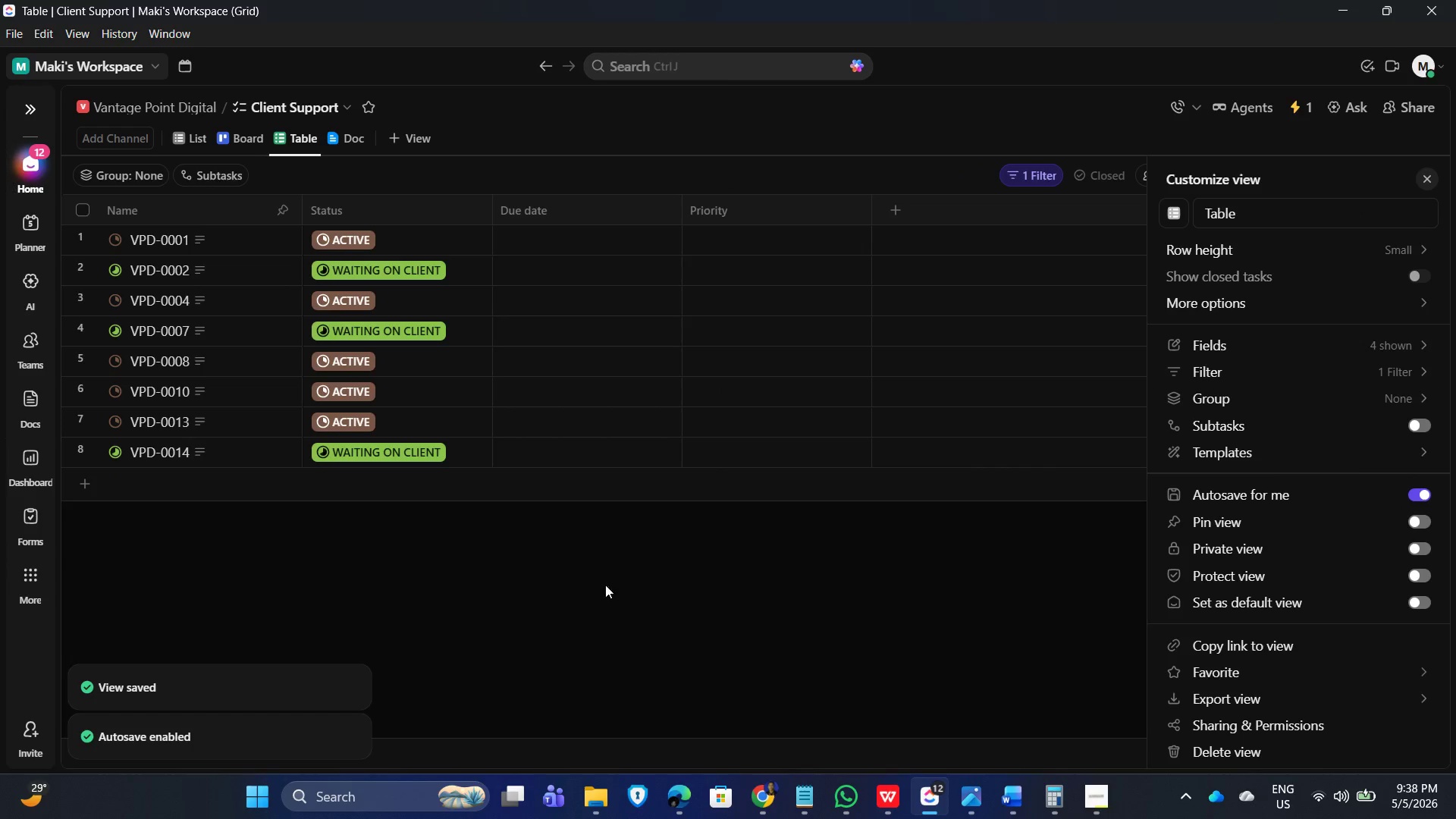 
left_click([595, 582])
 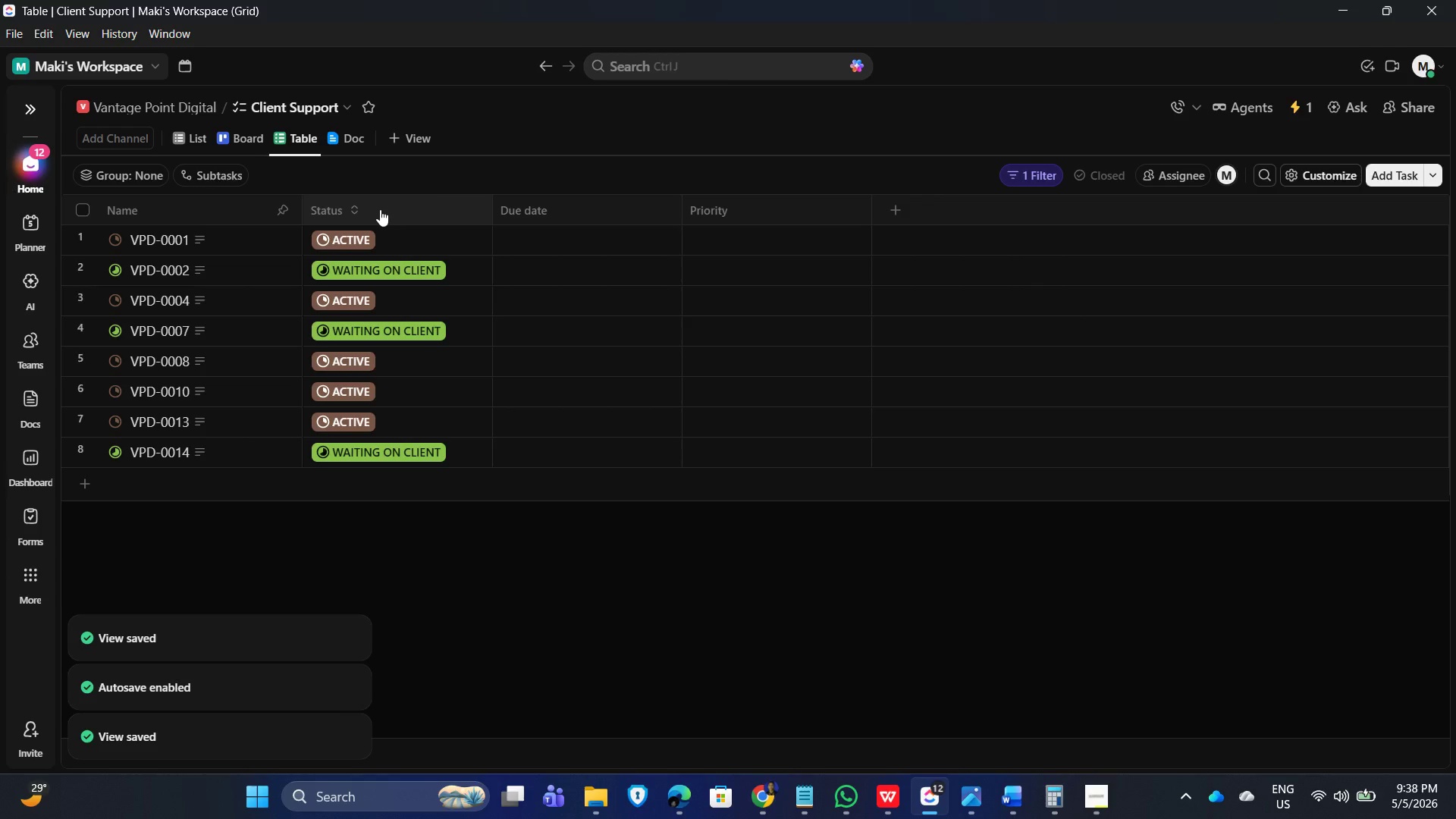 
left_click([112, 176])
 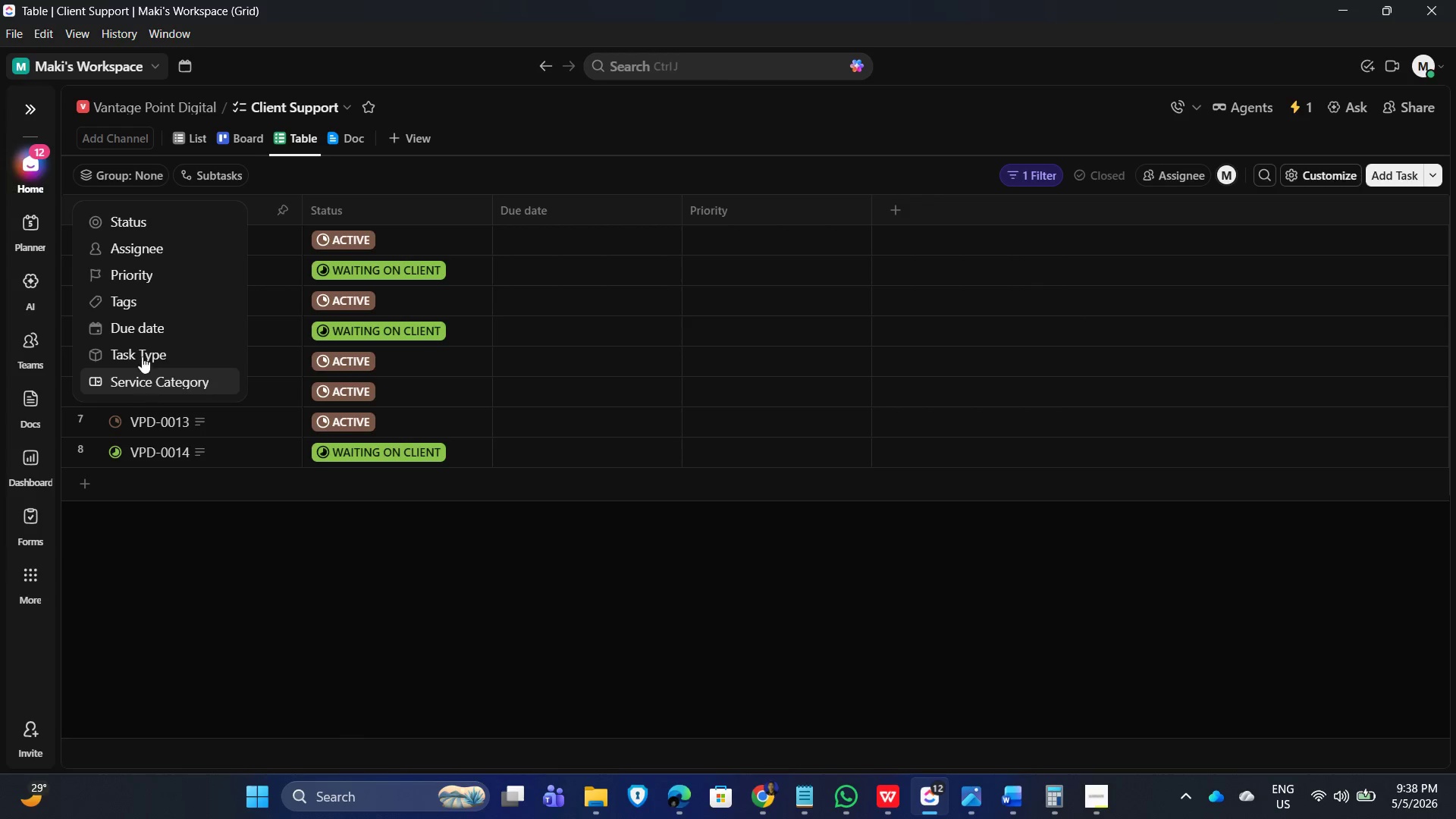 
left_click([170, 219])
 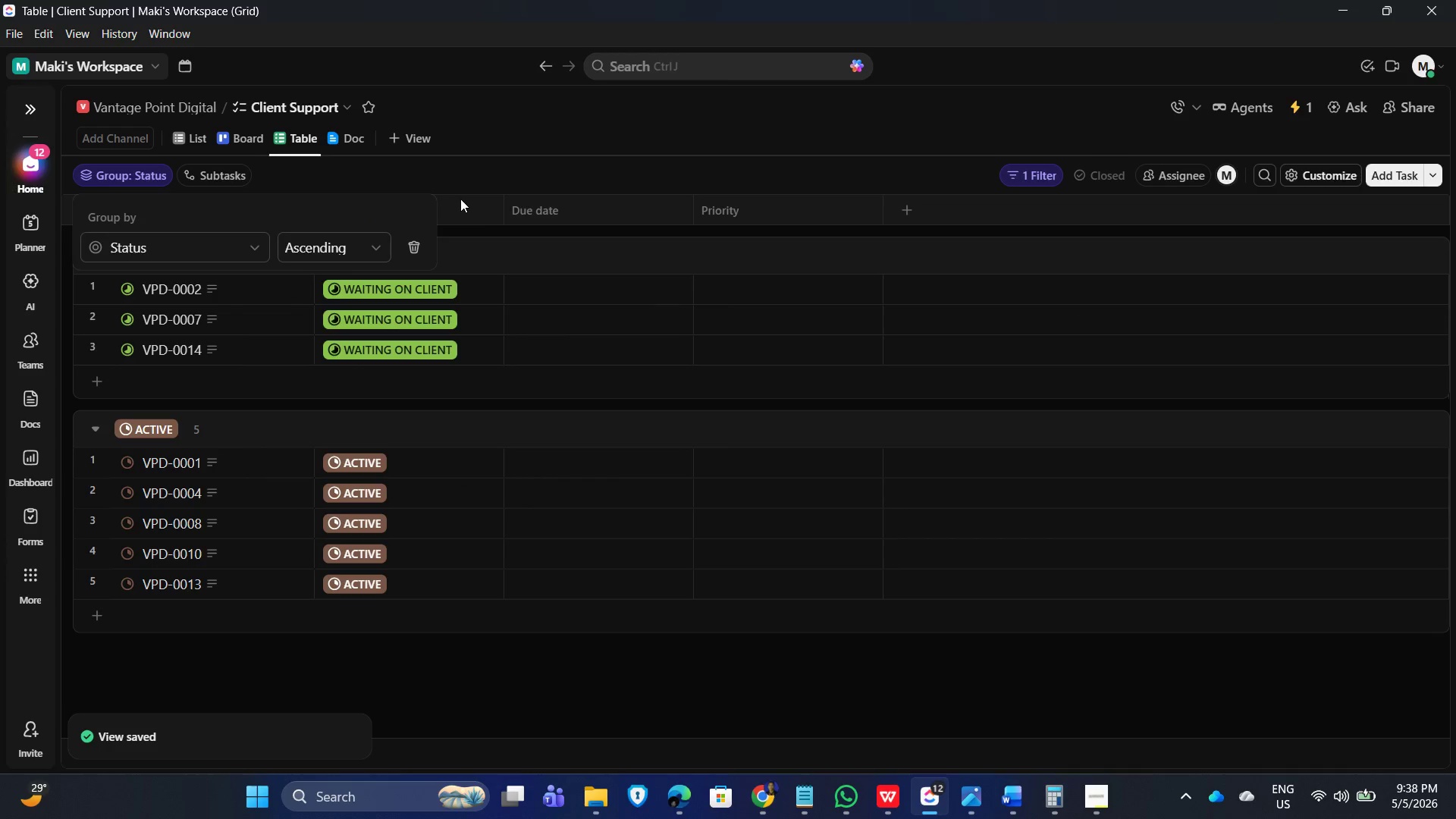 
left_click([579, 157])
 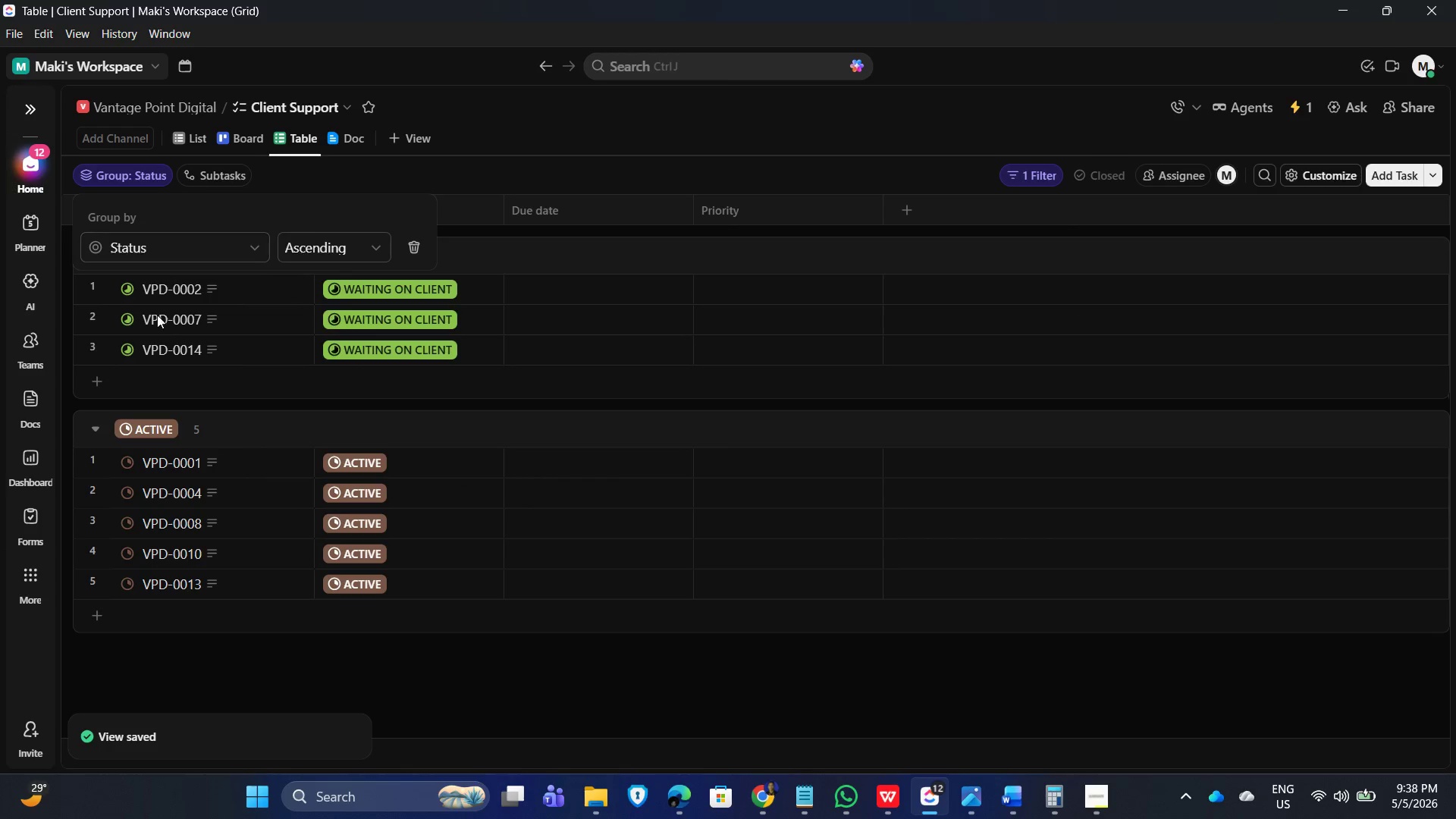 
left_click([112, 180])
 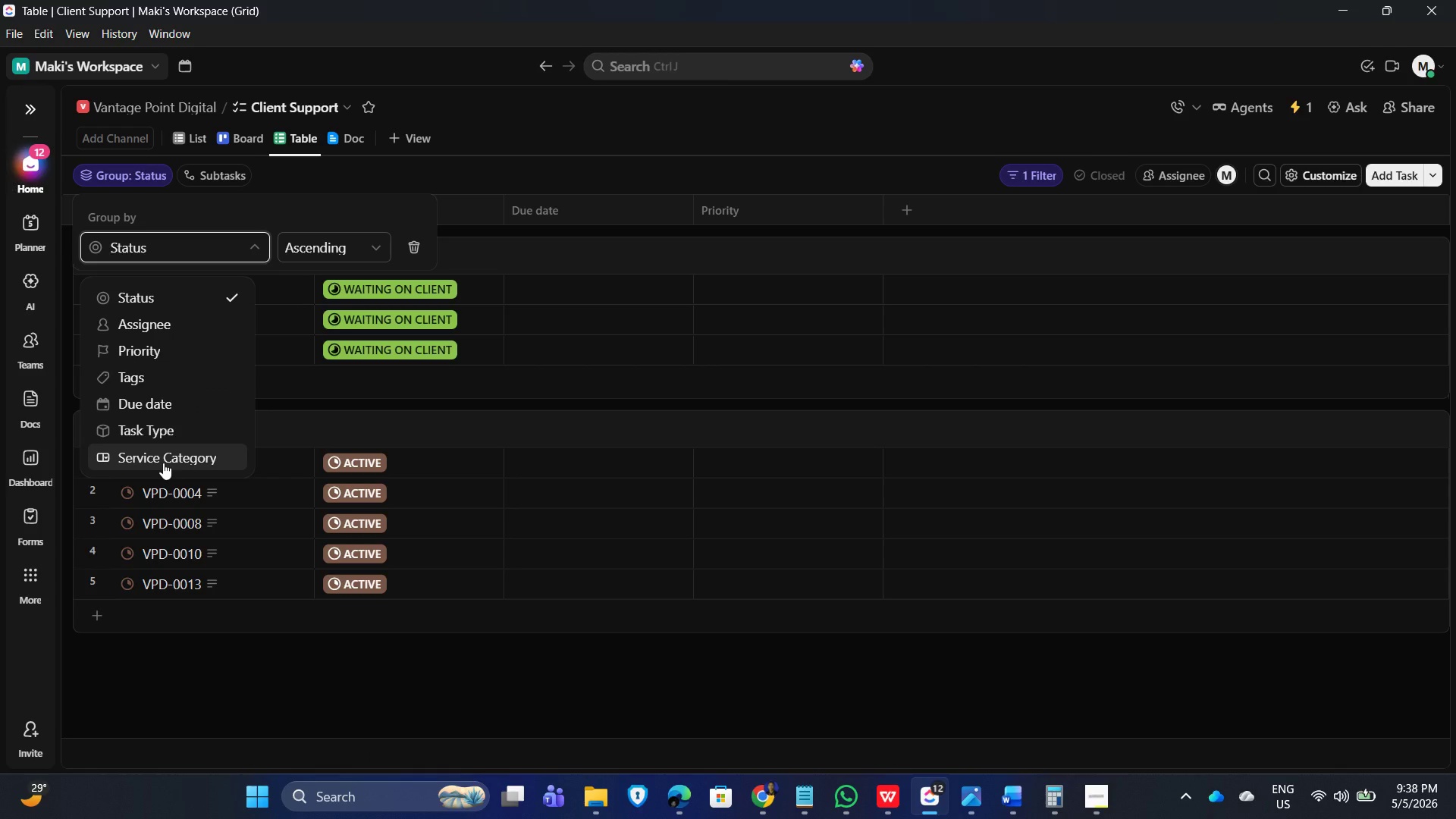 
wait(9.47)
 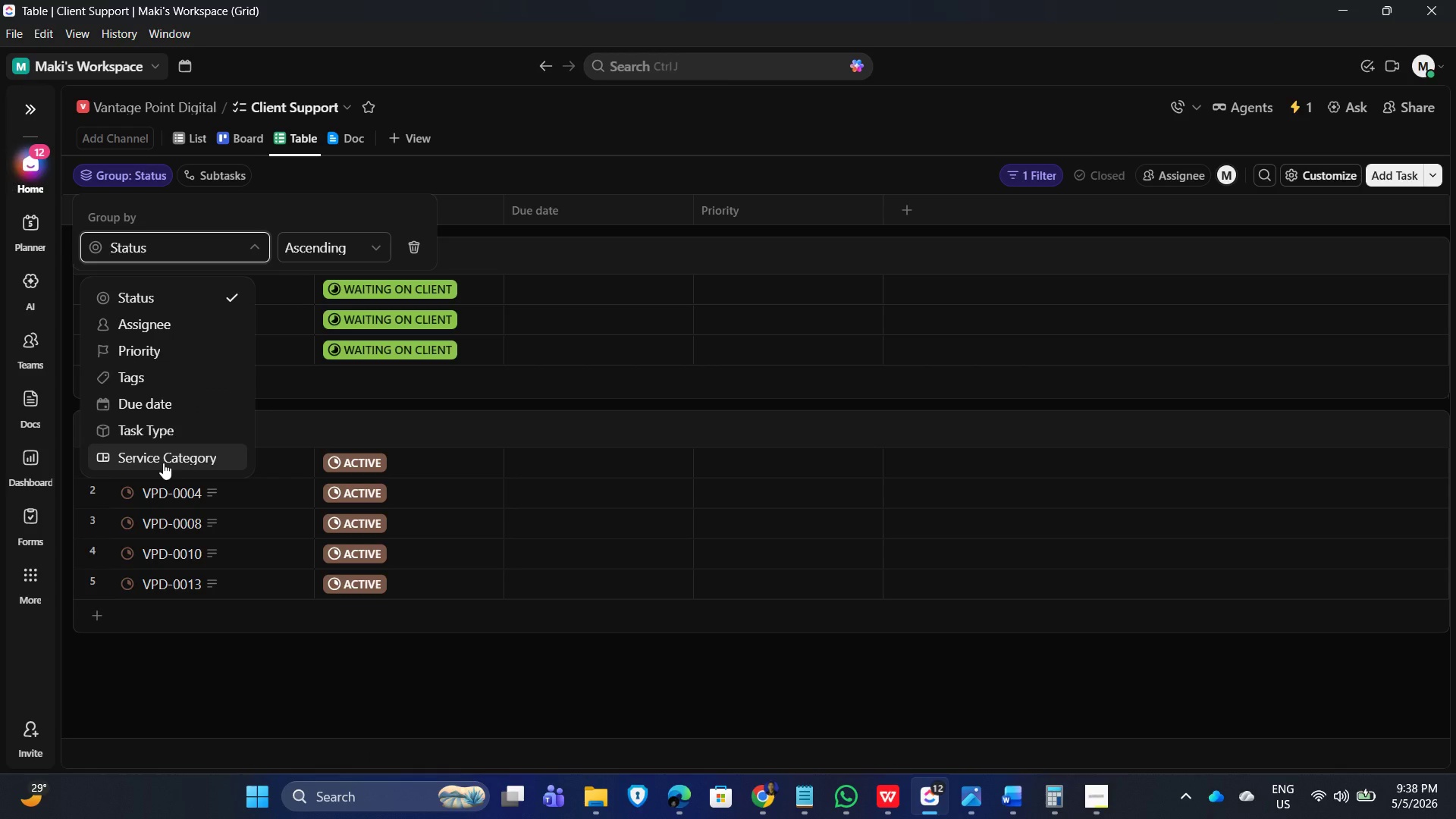 
left_click([151, 458])
 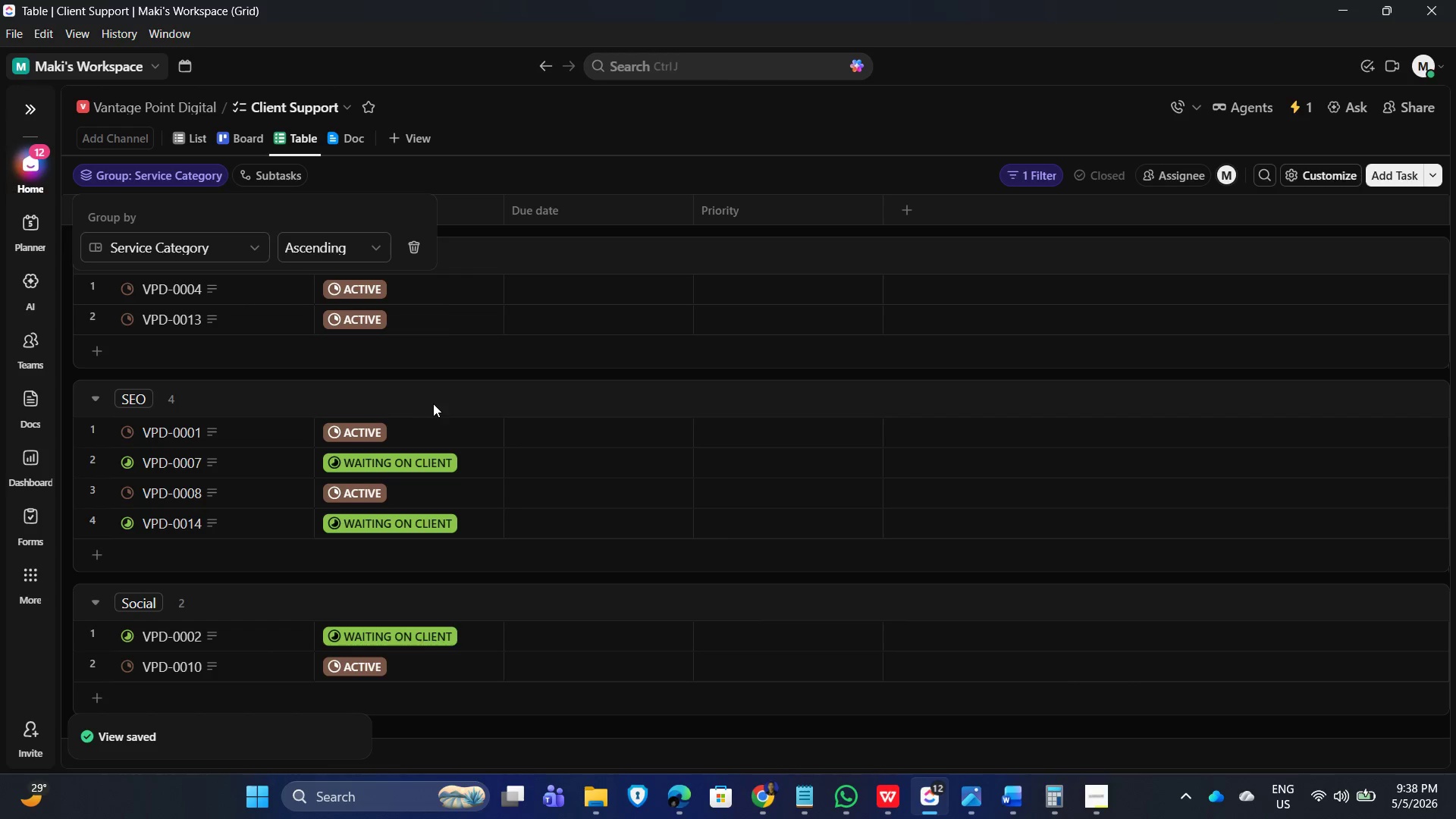 
wait(5.41)
 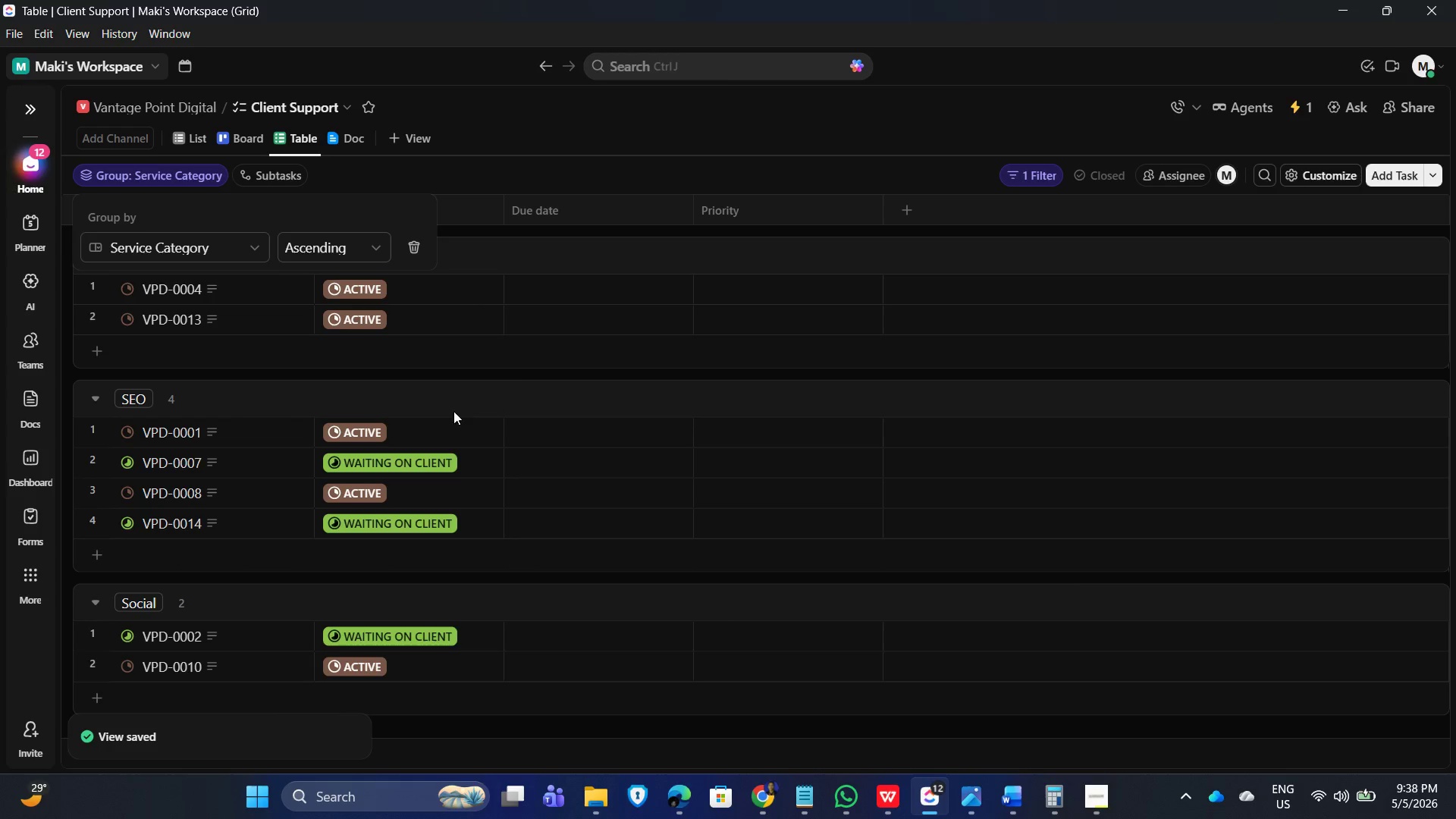 
left_click([560, 148])
 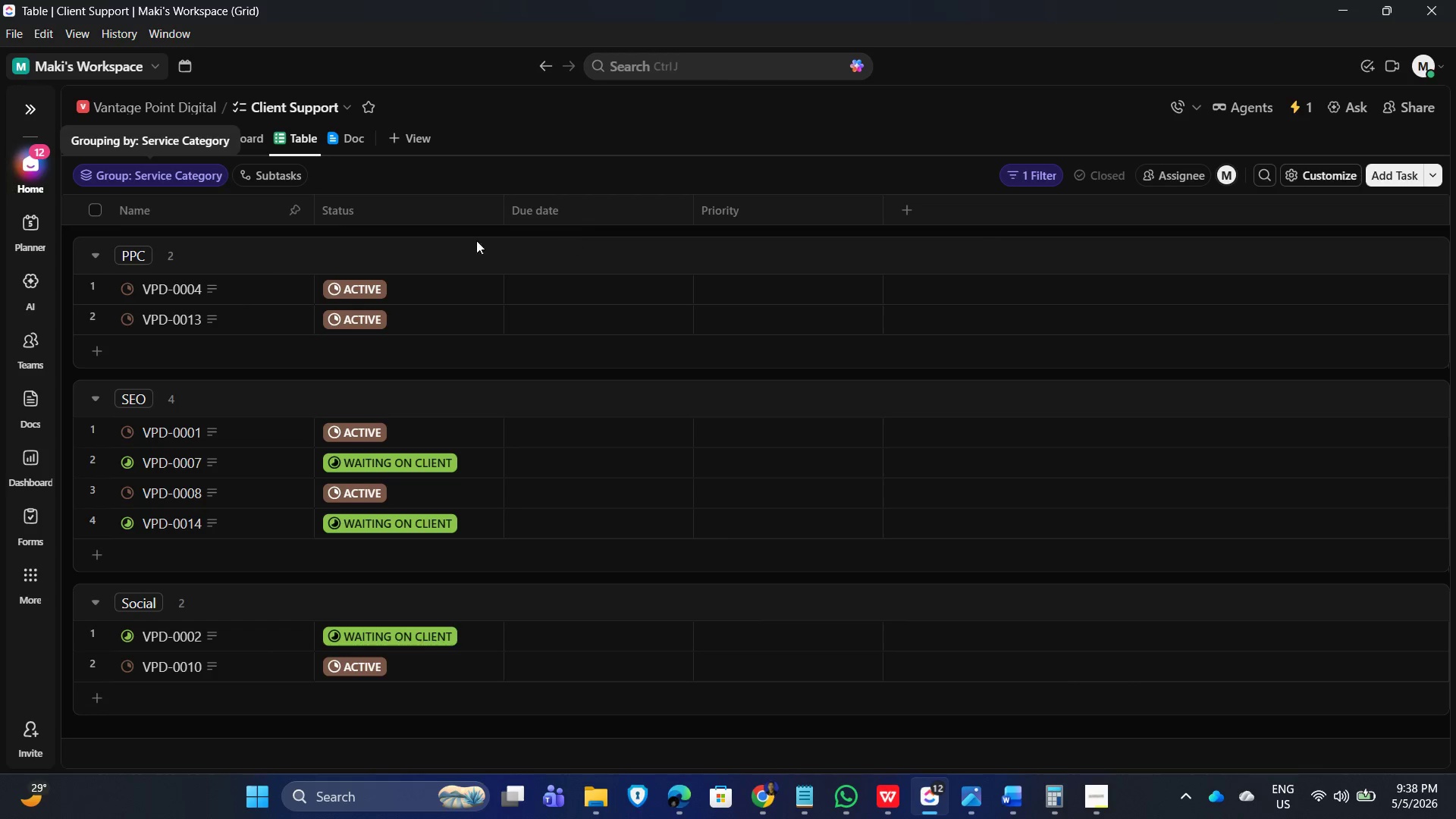 
wait(11.7)
 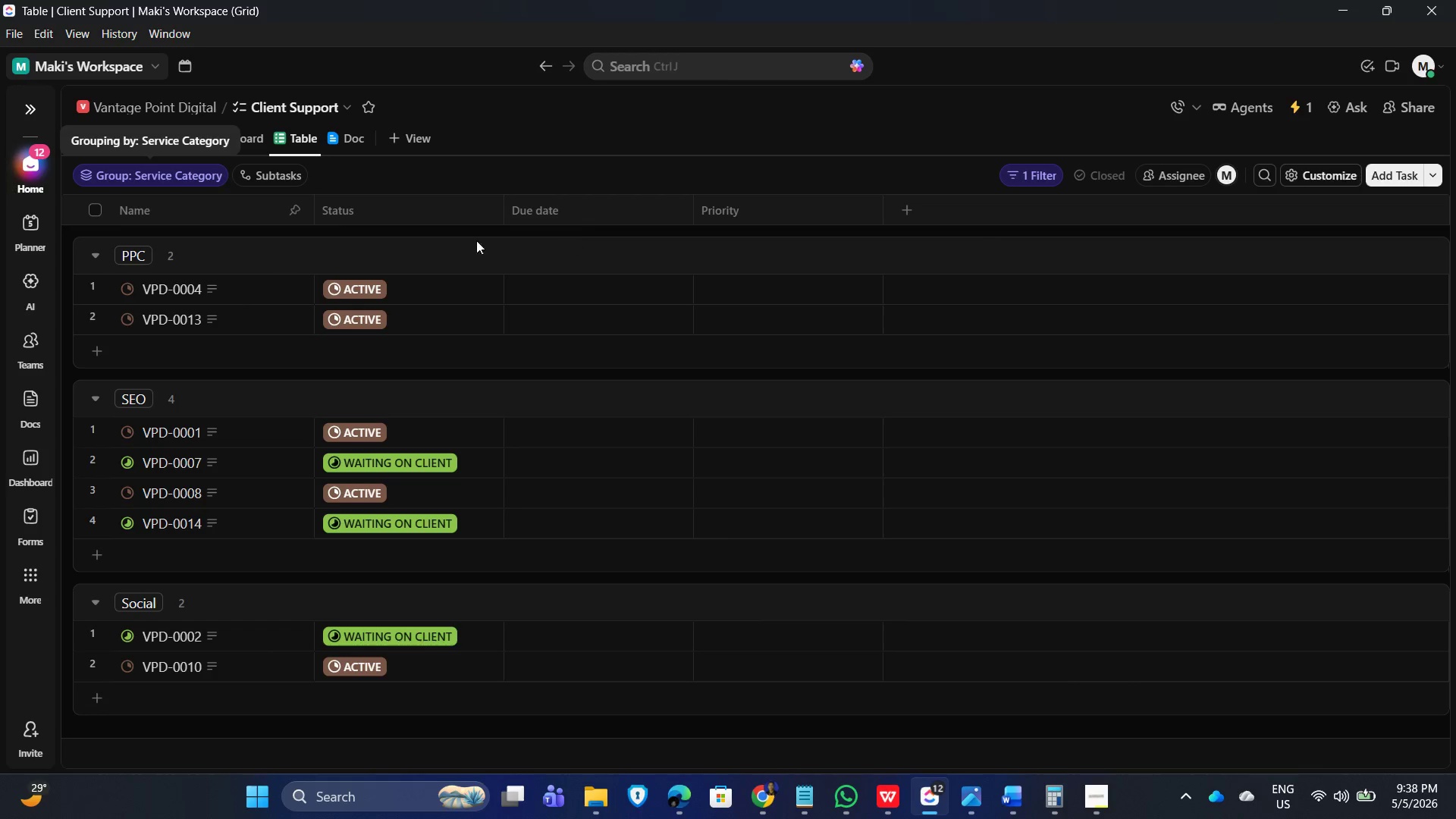 
left_click([648, 206])
 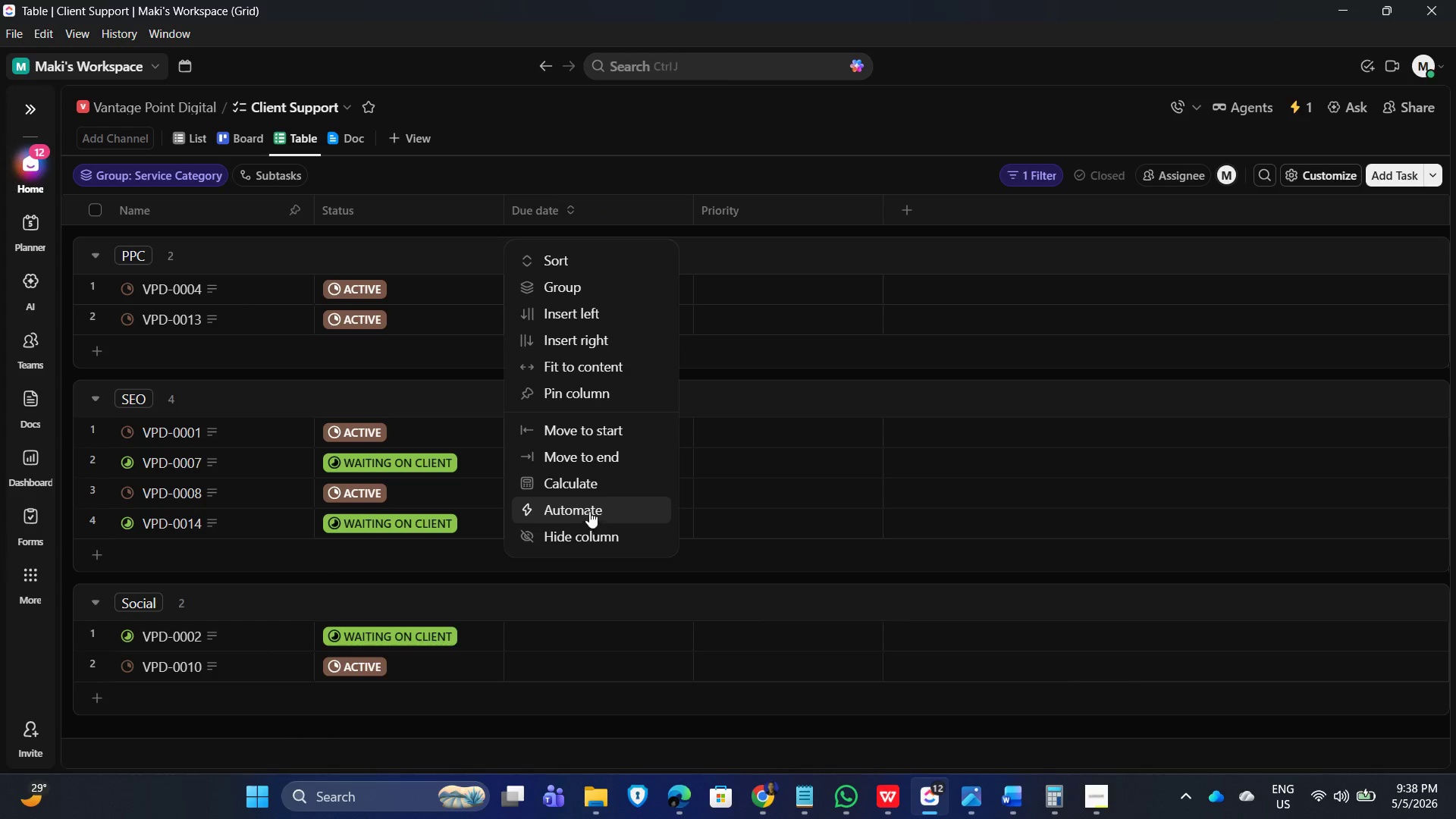 
wait(13.31)
 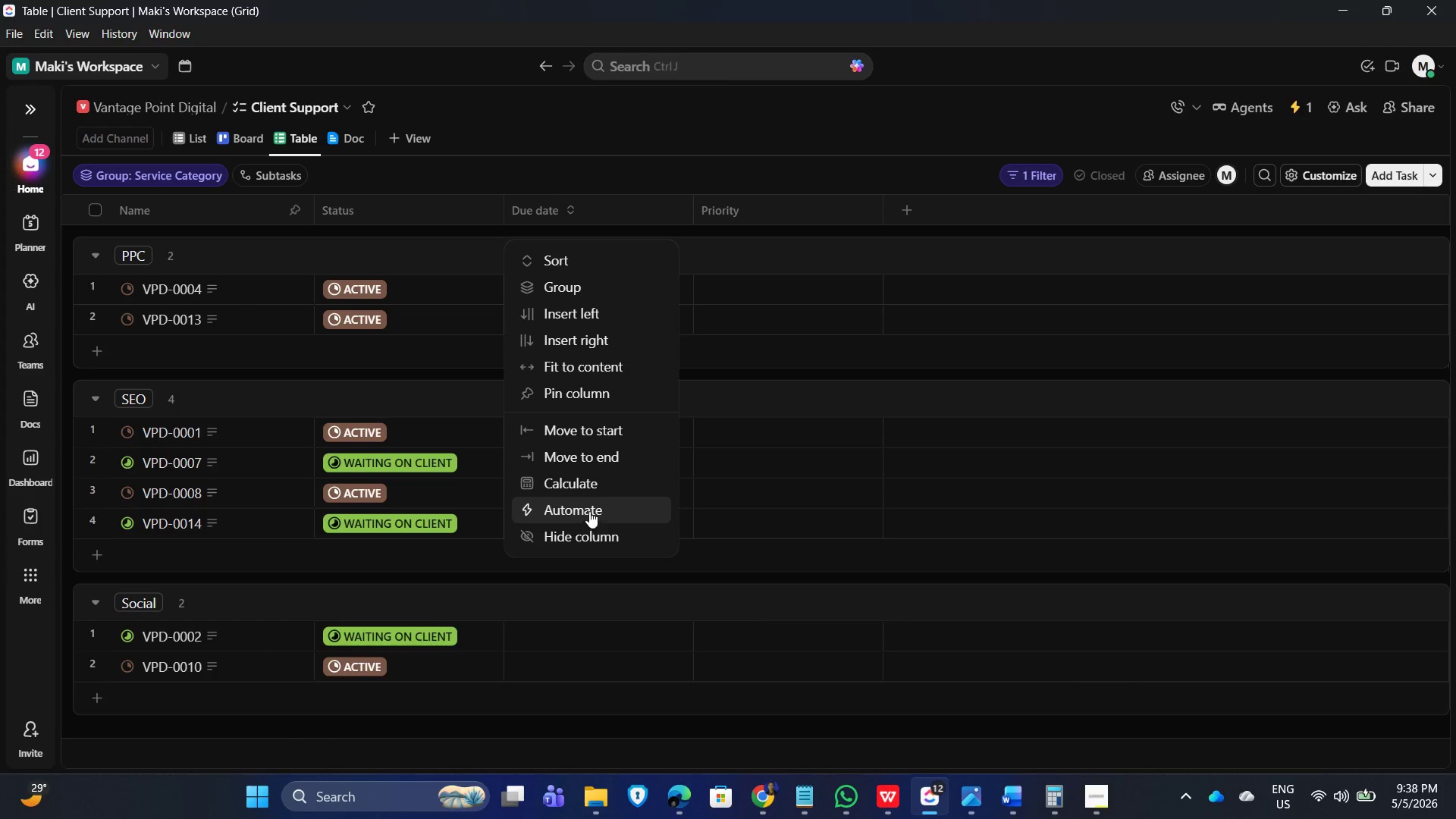 
left_click([1316, 177])
 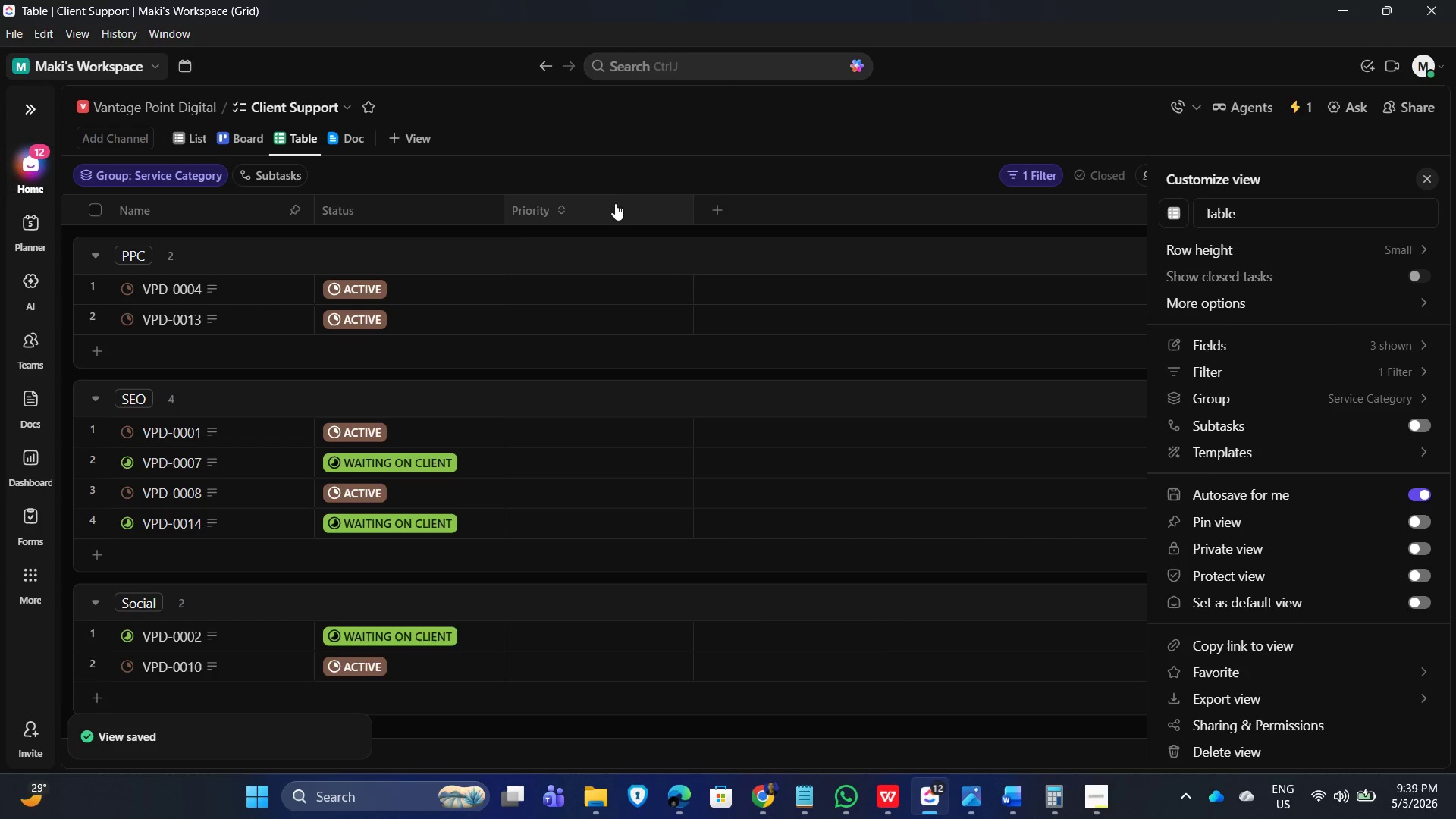 
left_click([581, 171])
 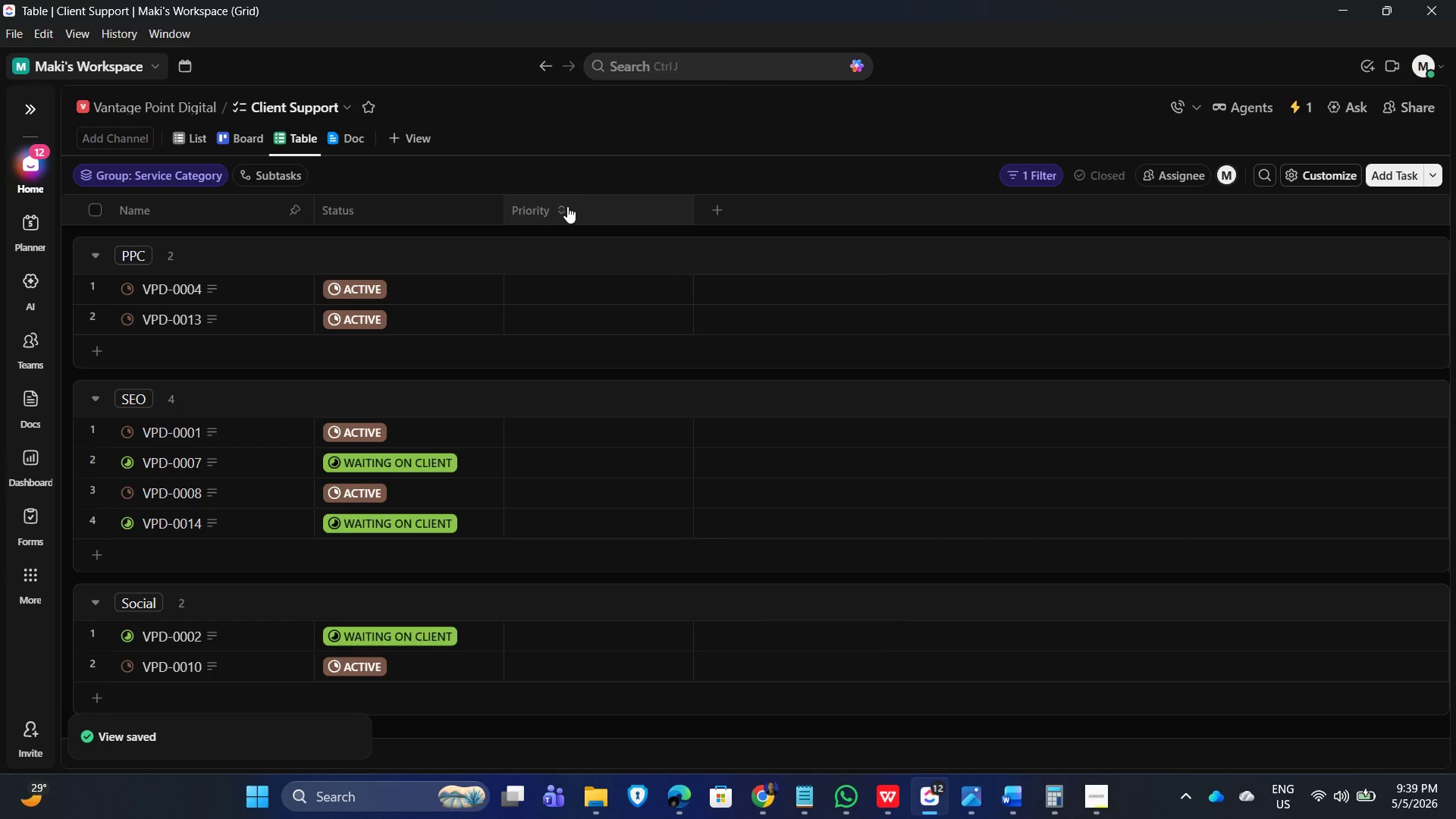 
left_click([560, 207])
 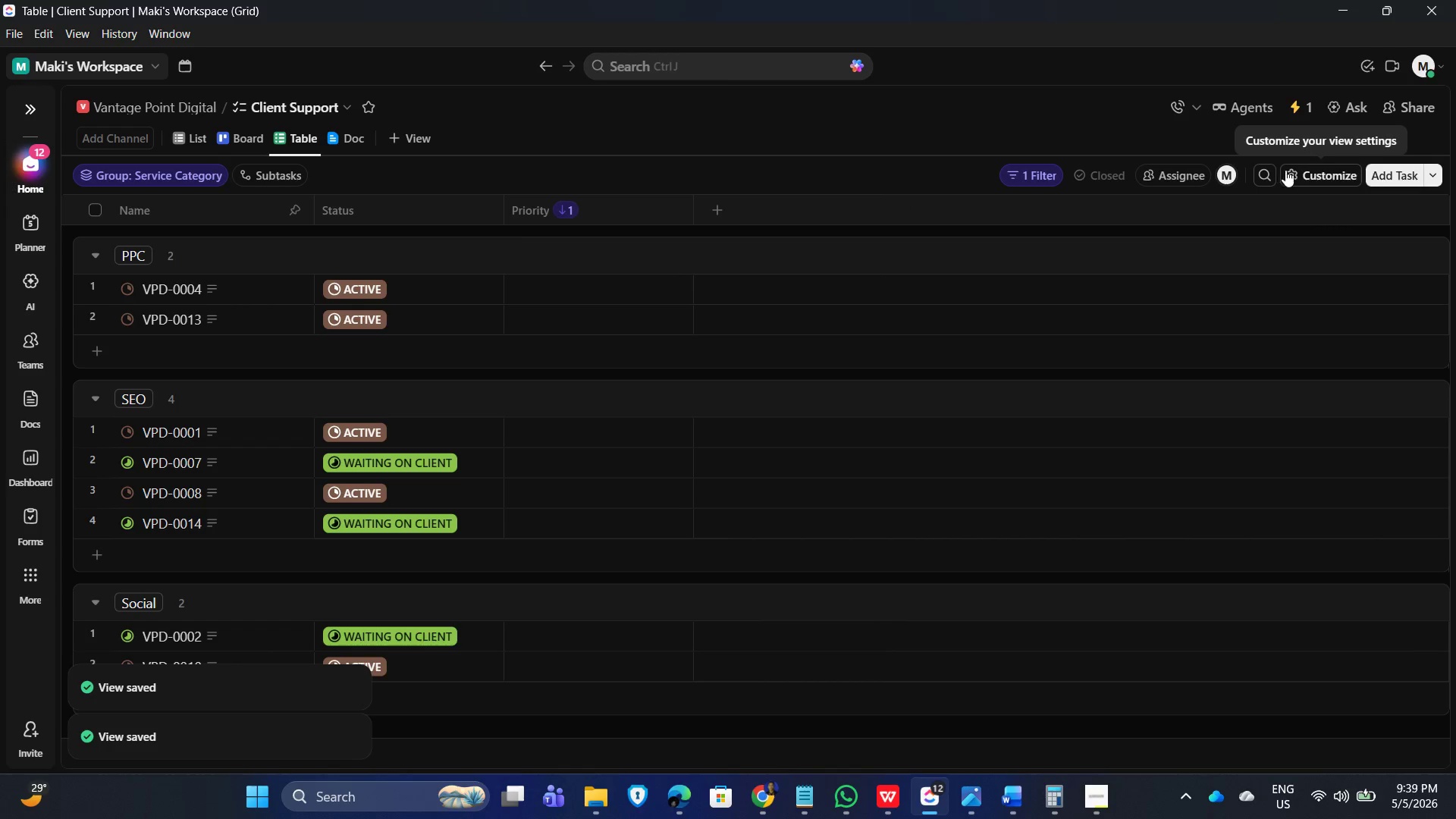 
left_click([1307, 174])
 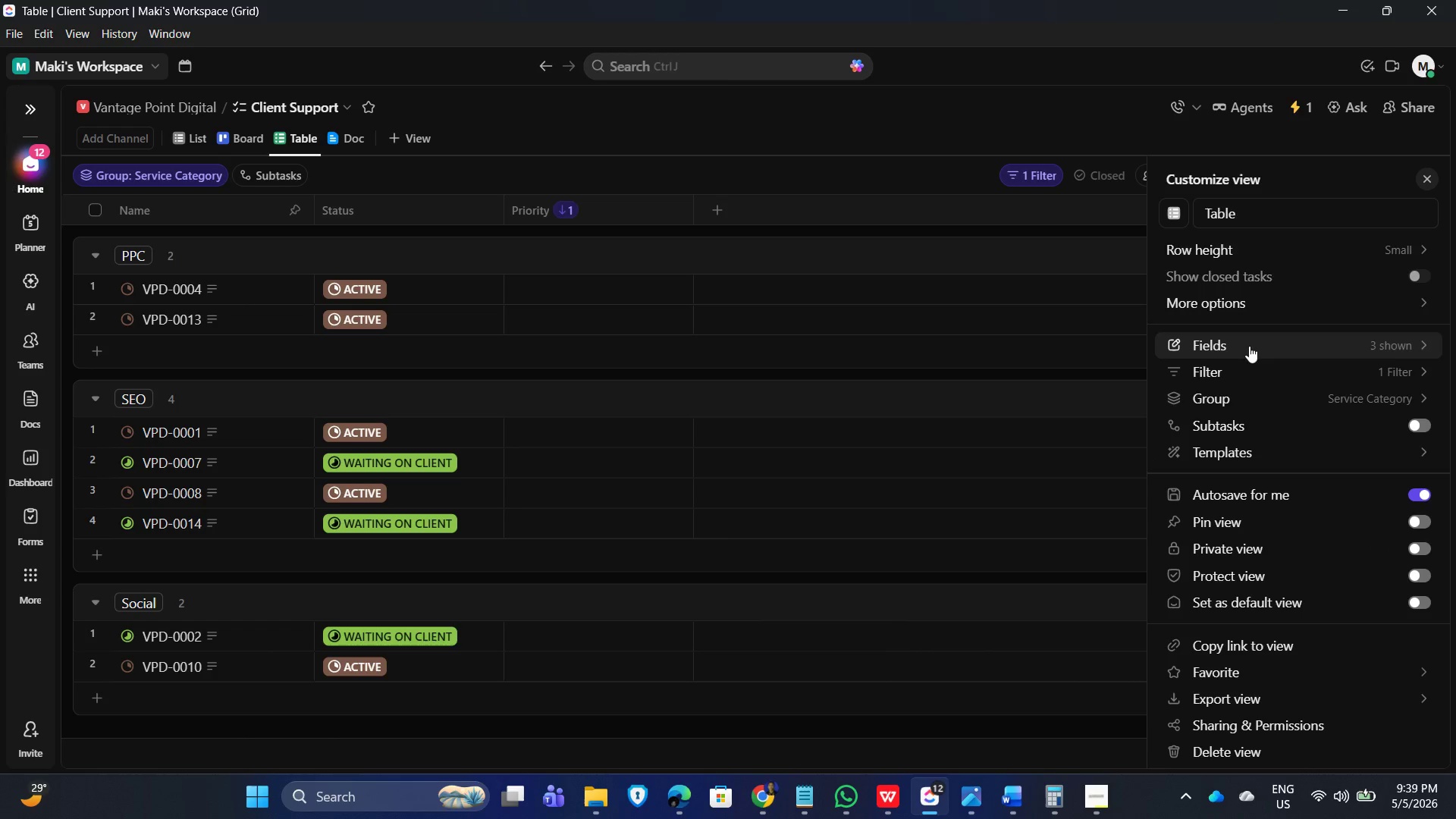 
scroll: coordinate [1236, 557], scroll_direction: down, amount: 1.0
 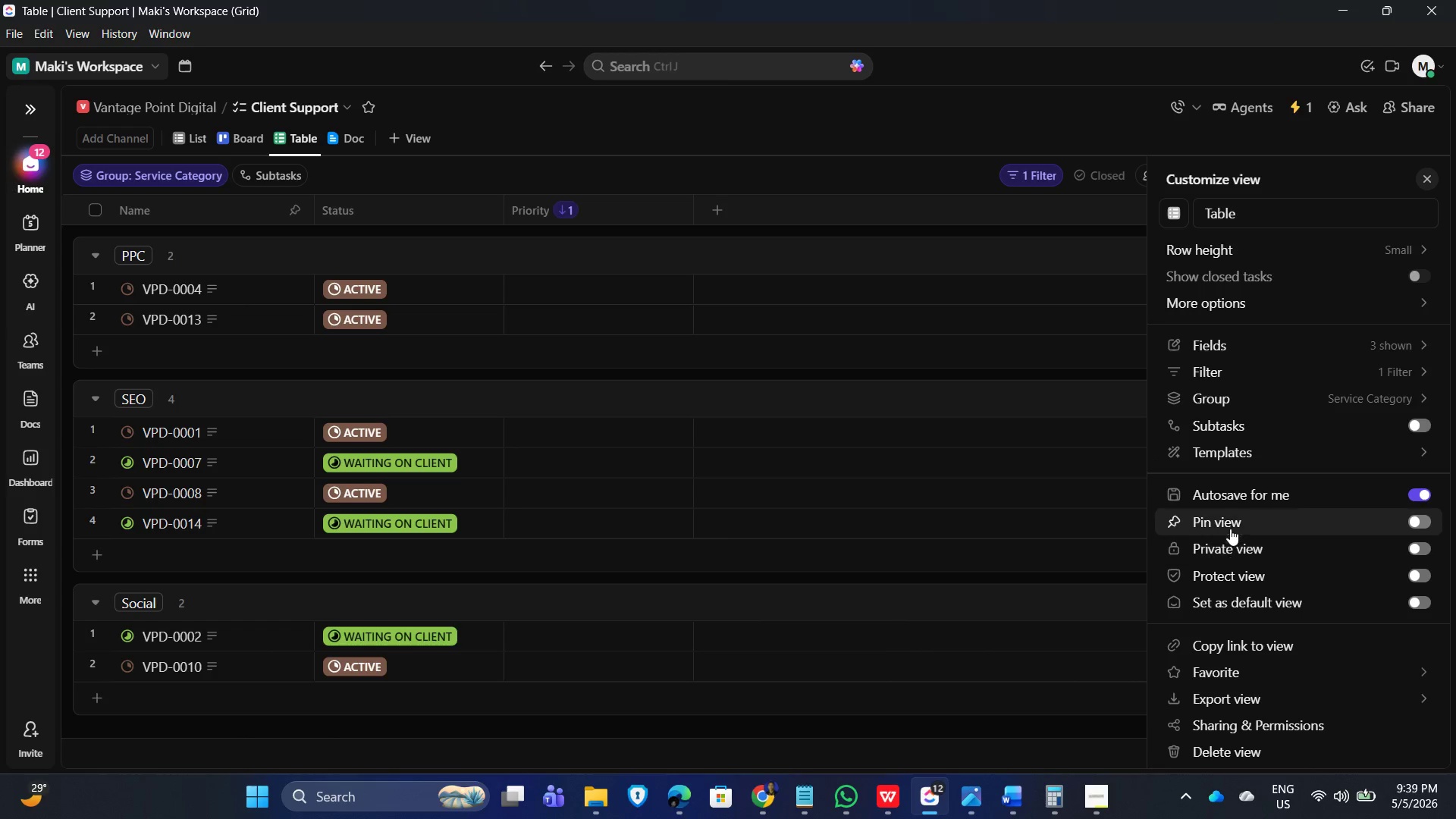 
mouse_move([1244, 499])
 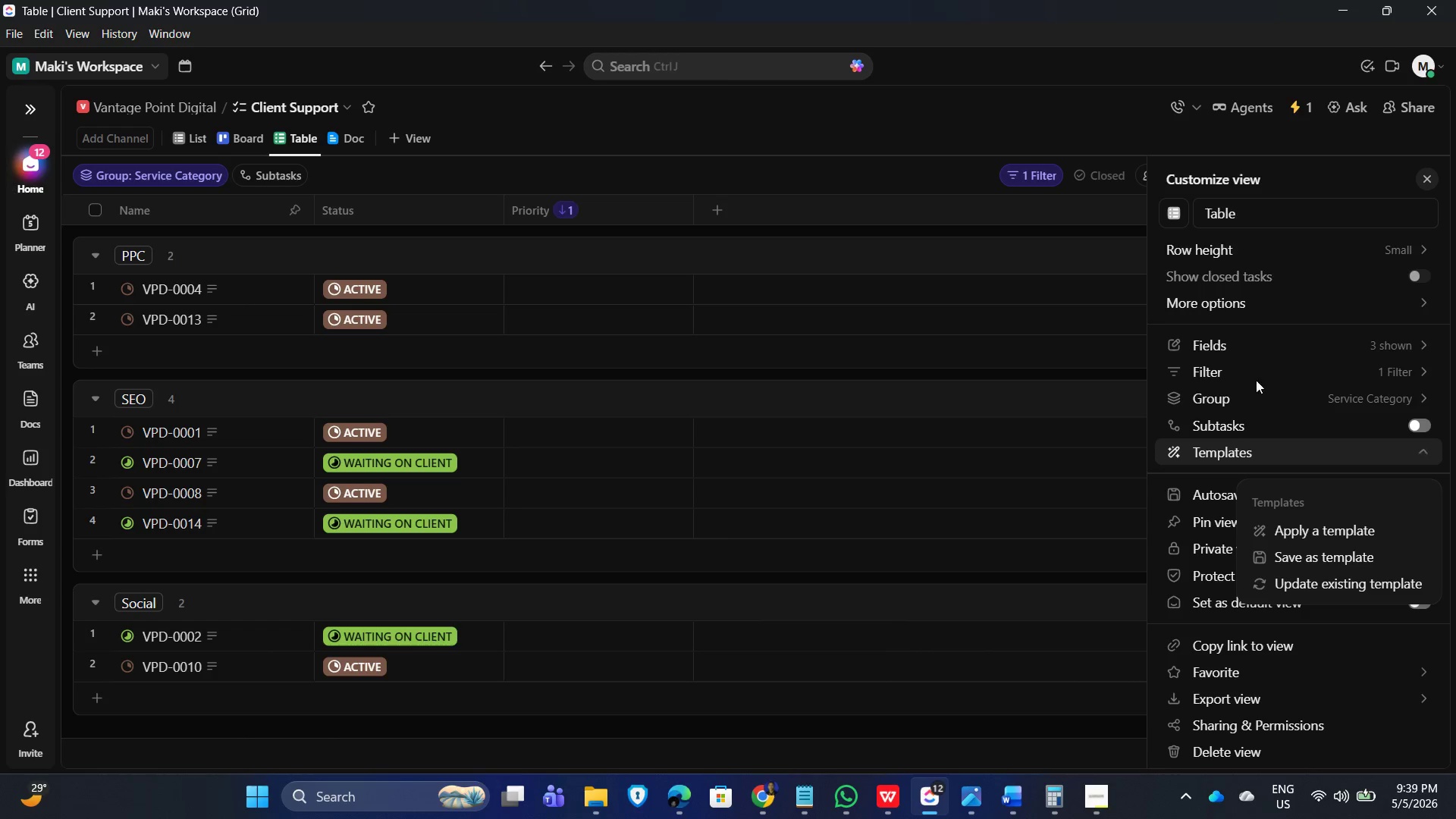 
left_click([1288, 342])
 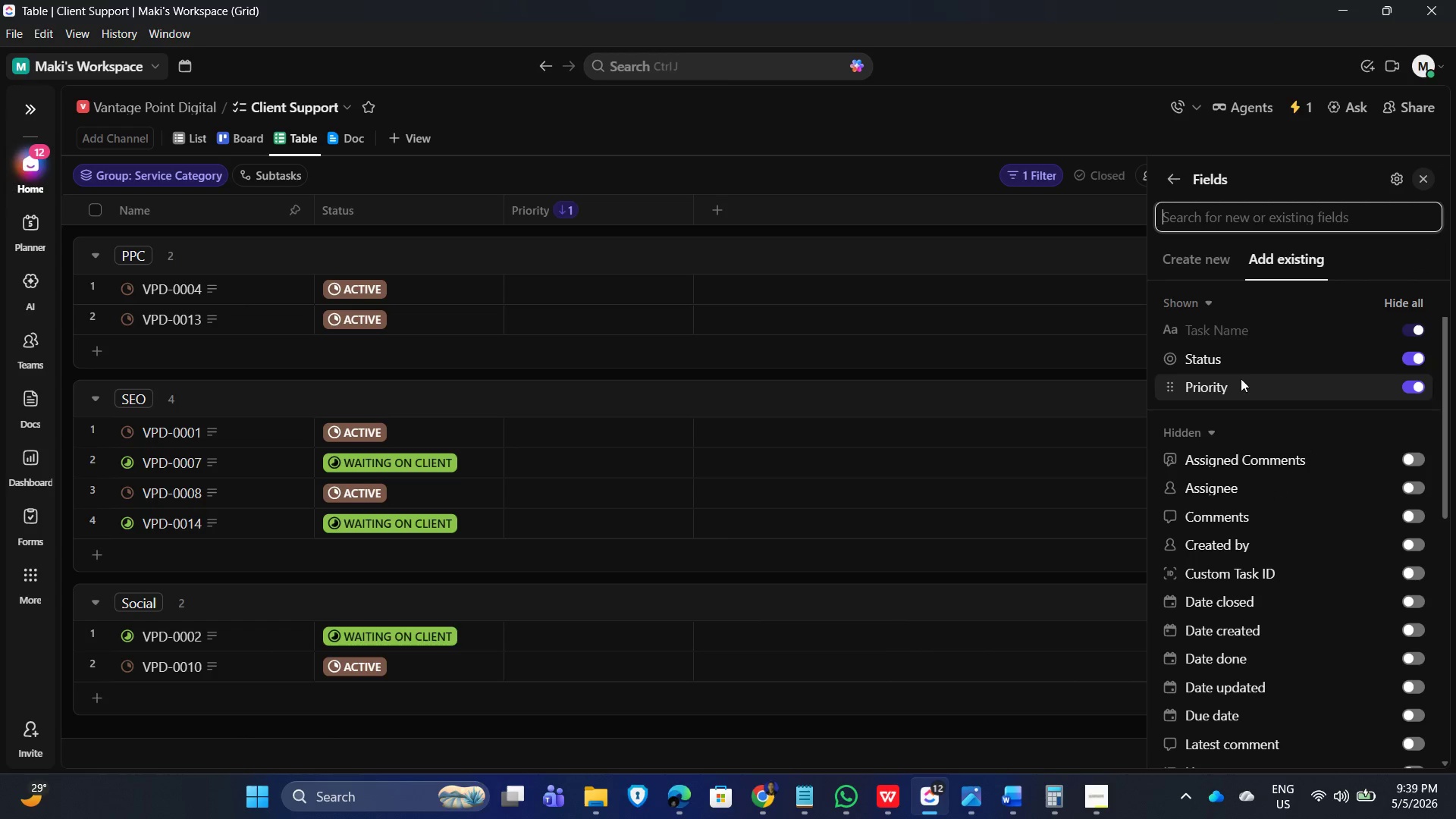 
scroll: coordinate [1278, 570], scroll_direction: down, amount: 9.0
 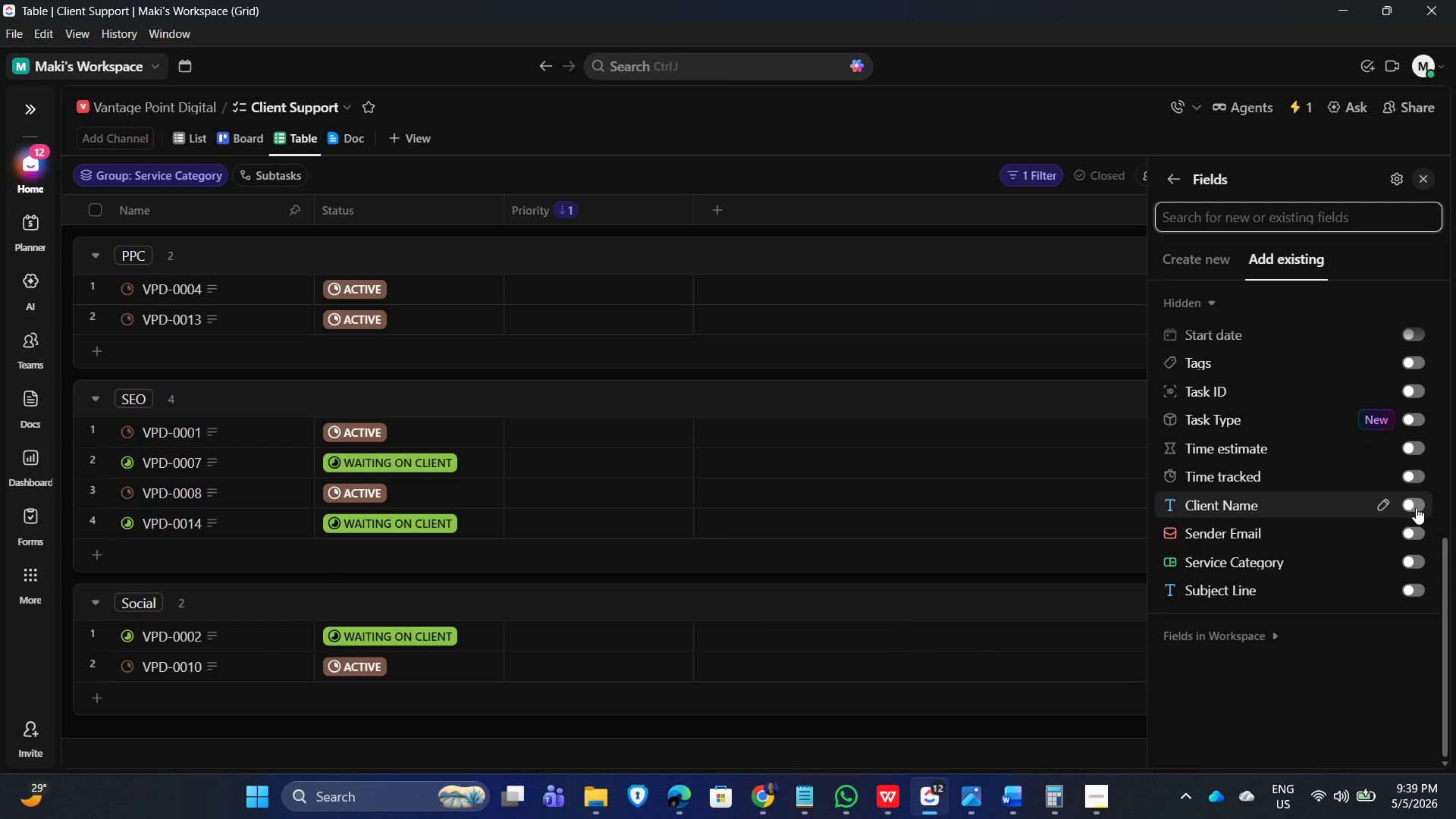 
left_click([1414, 504])
 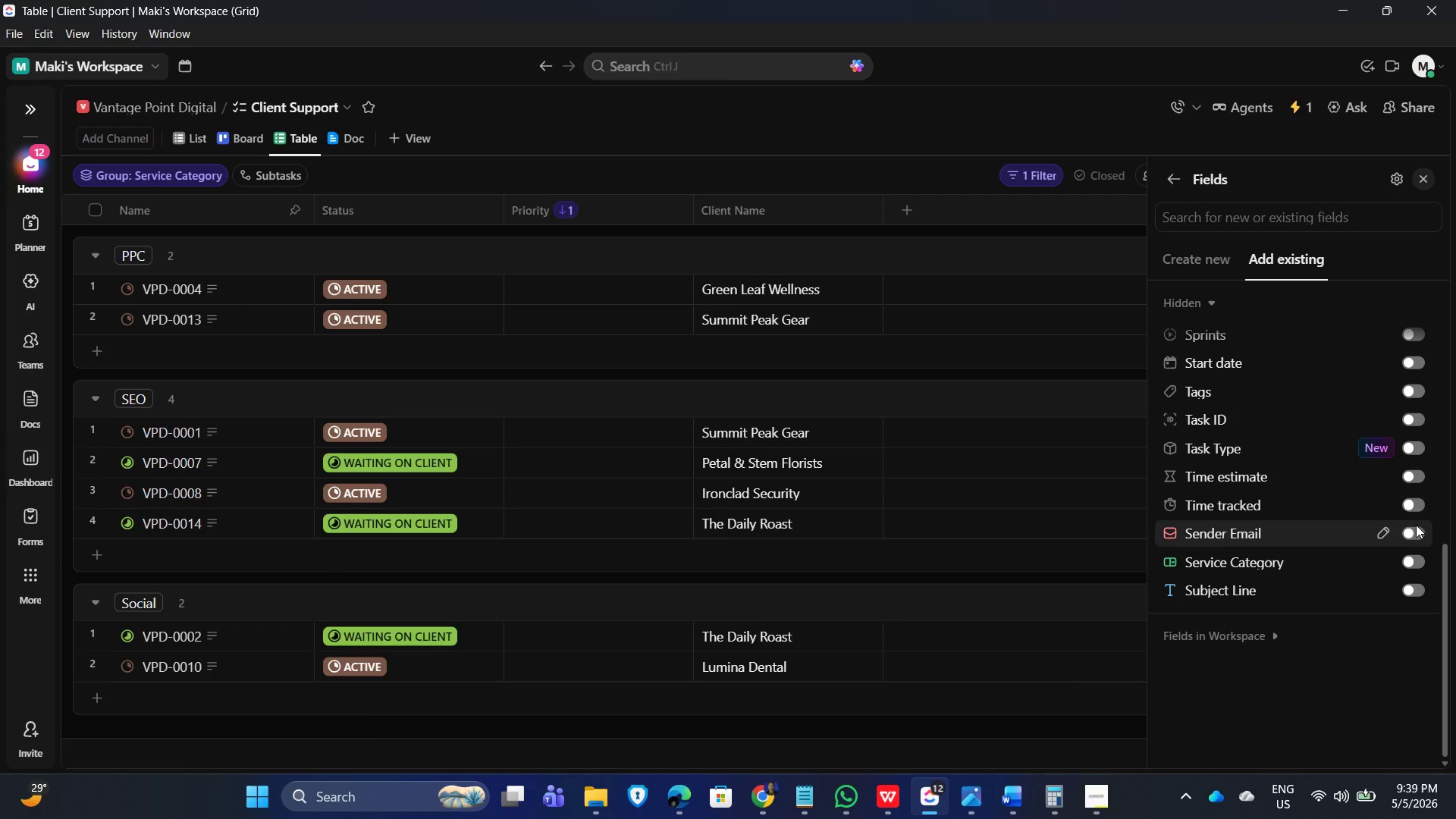 
left_click([1414, 530])
 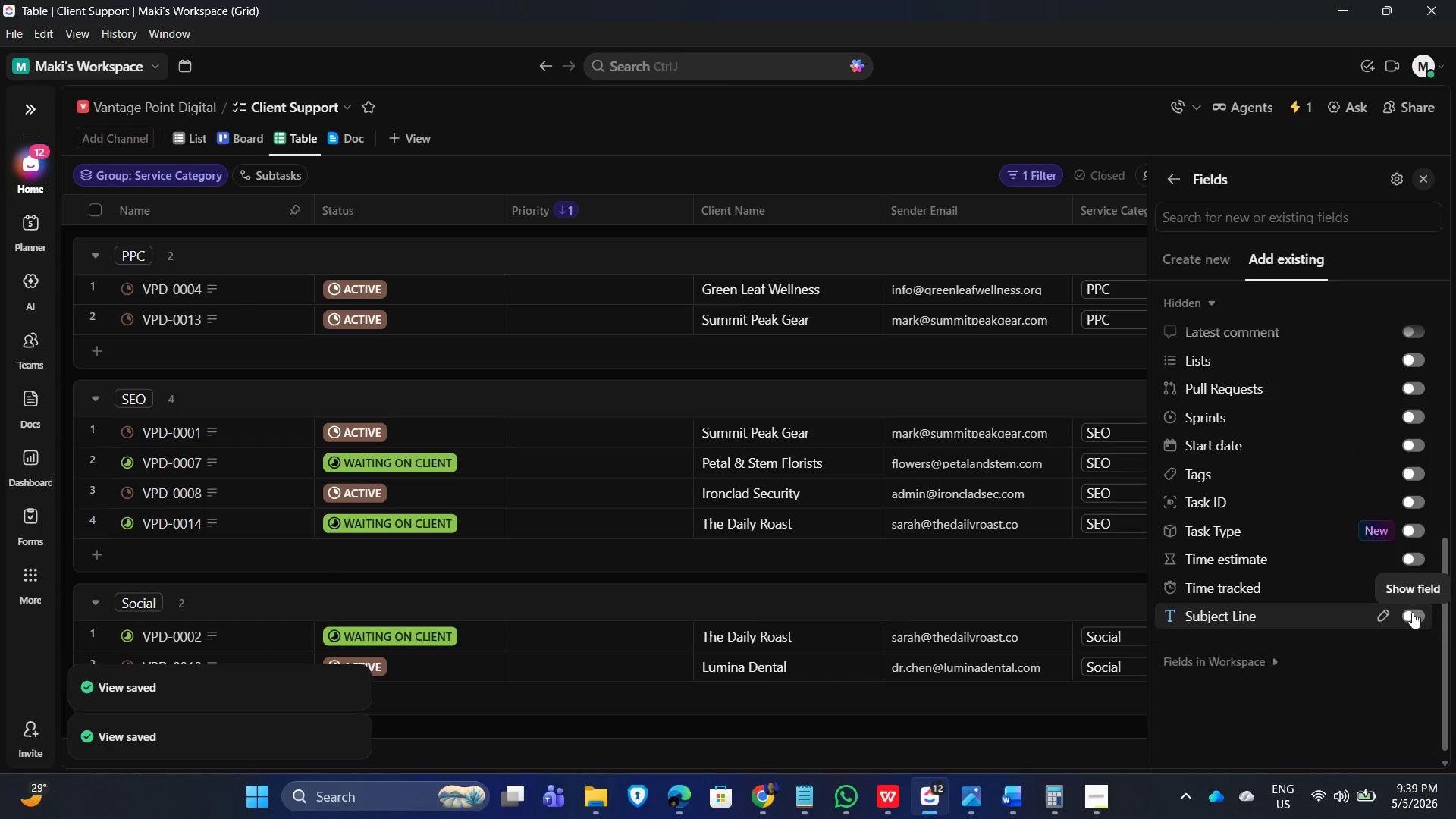 
left_click([1417, 616])
 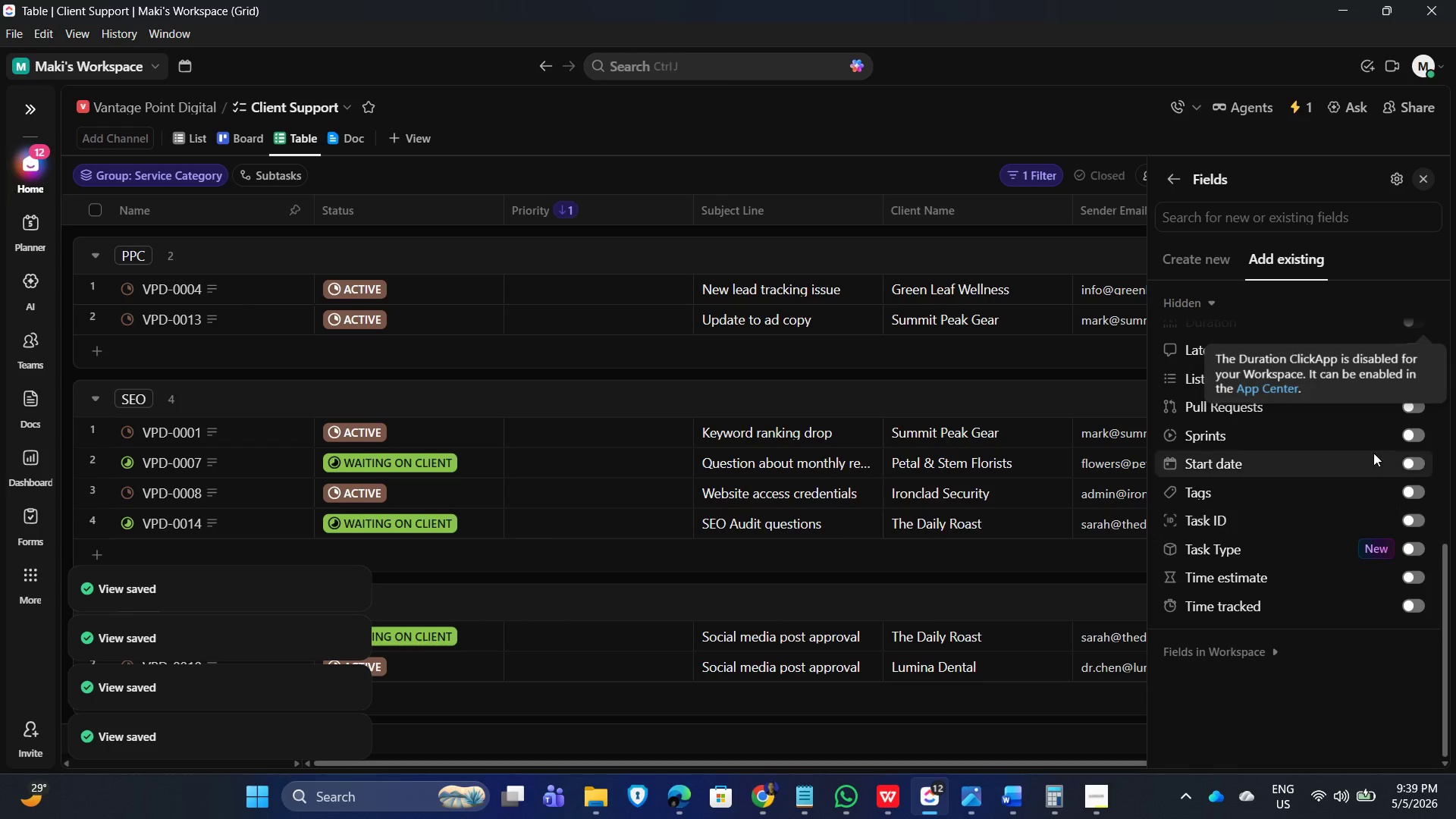 
scroll: coordinate [1276, 525], scroll_direction: up, amount: 10.0
 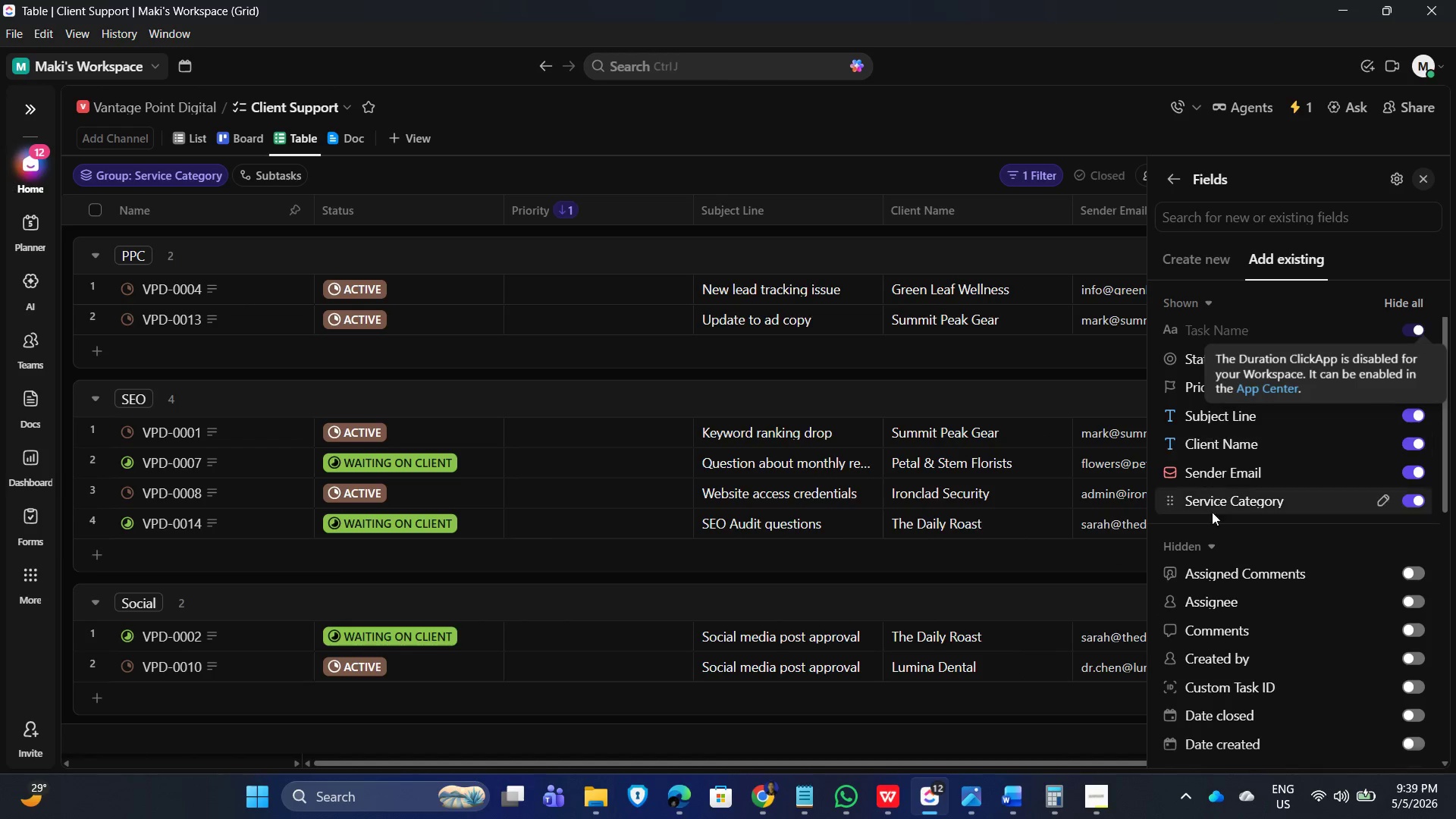 
scroll: coordinate [1232, 553], scroll_direction: down, amount: 2.0
 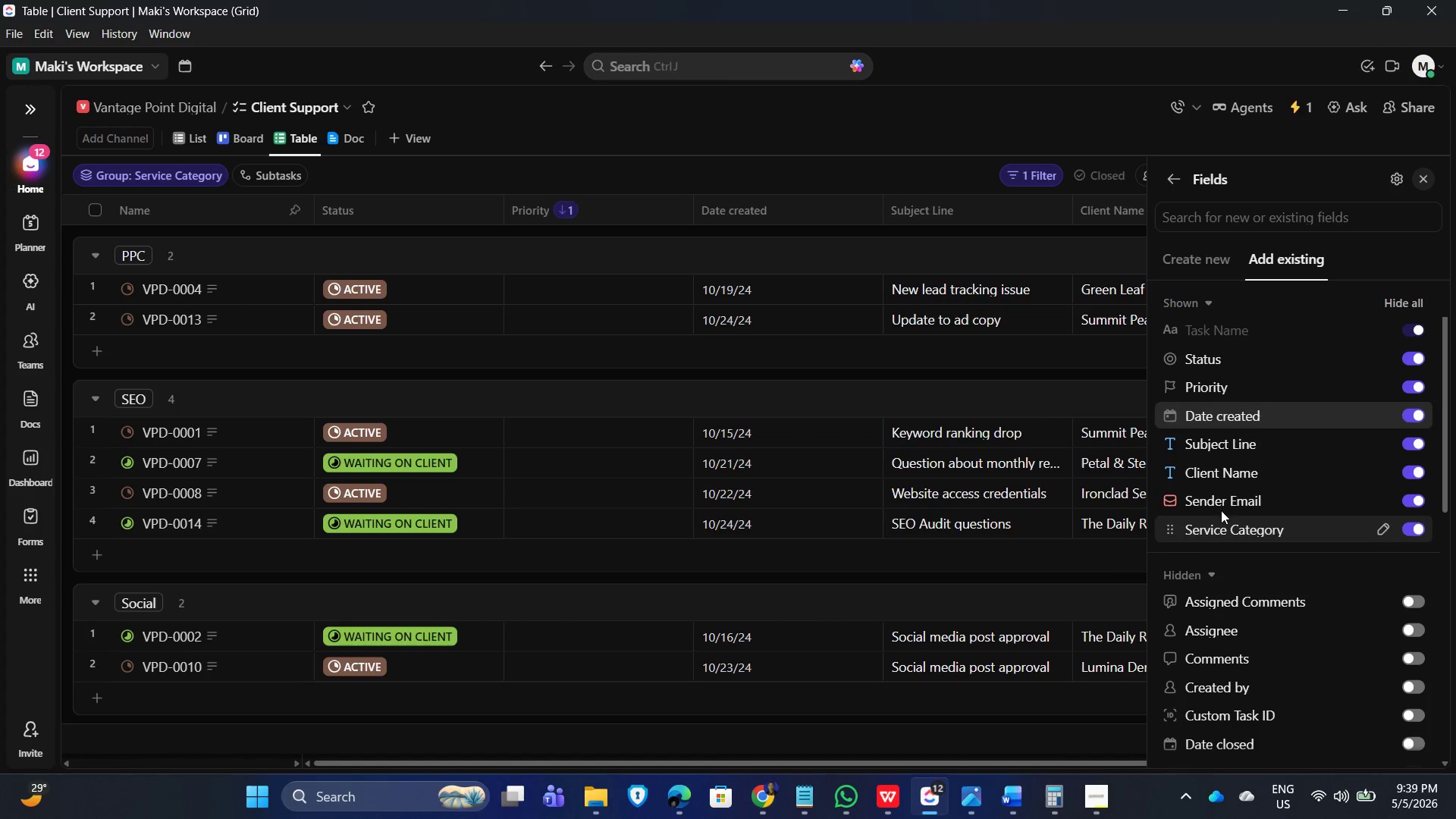 
left_click([774, 140])
 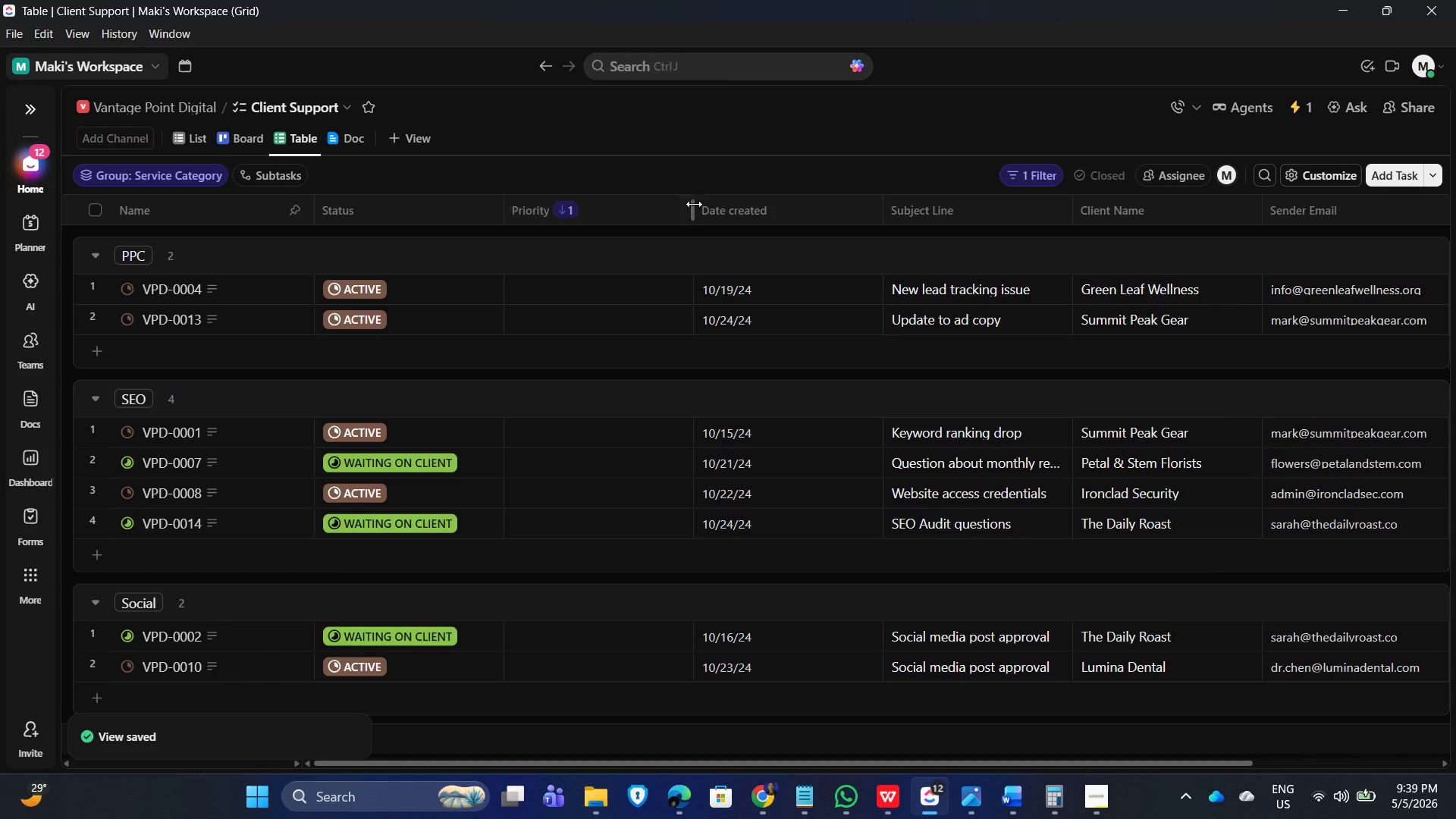 
left_click_drag(start_coordinate=[689, 206], to_coordinate=[607, 206])
 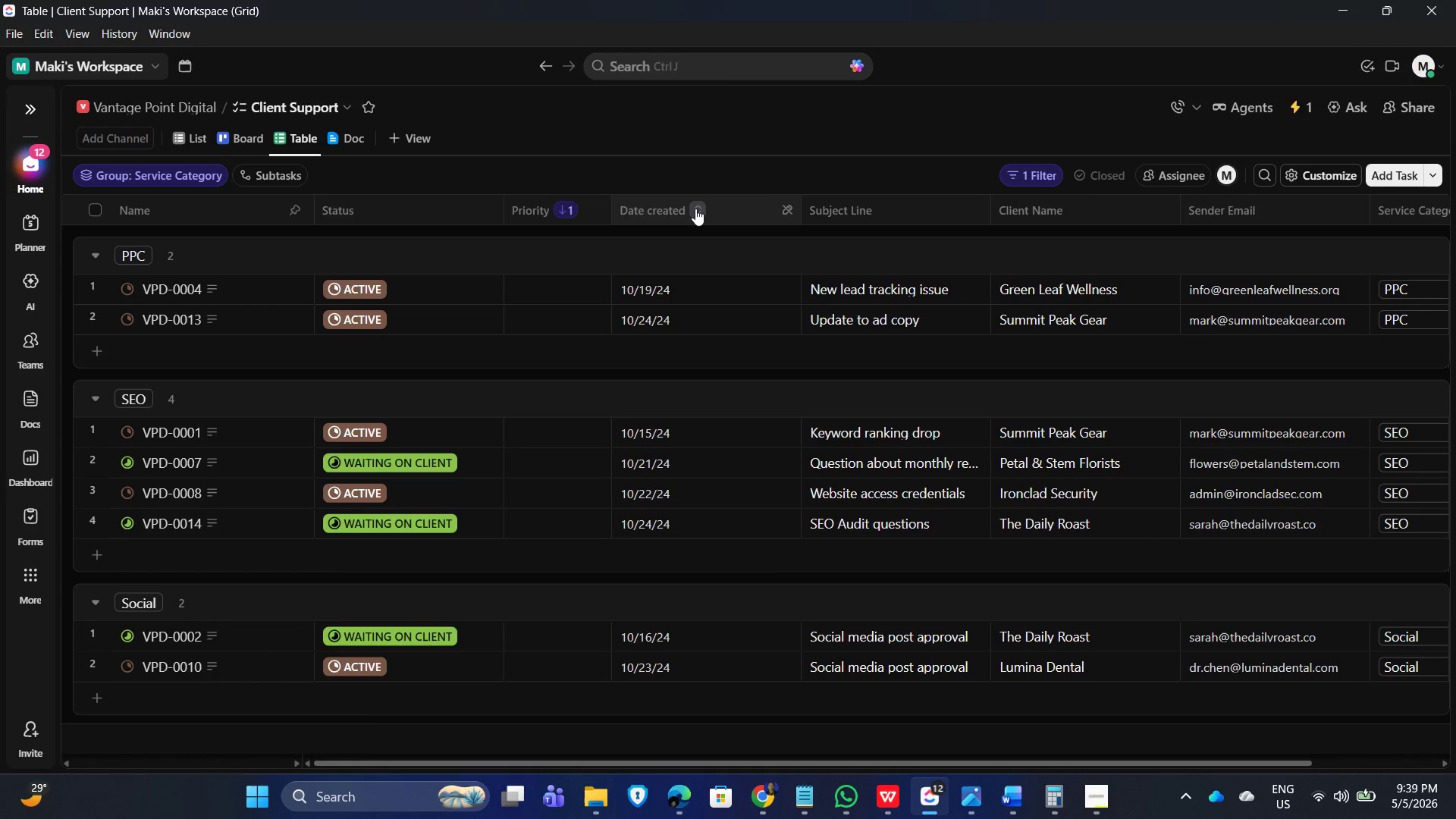 
left_click([695, 209])
 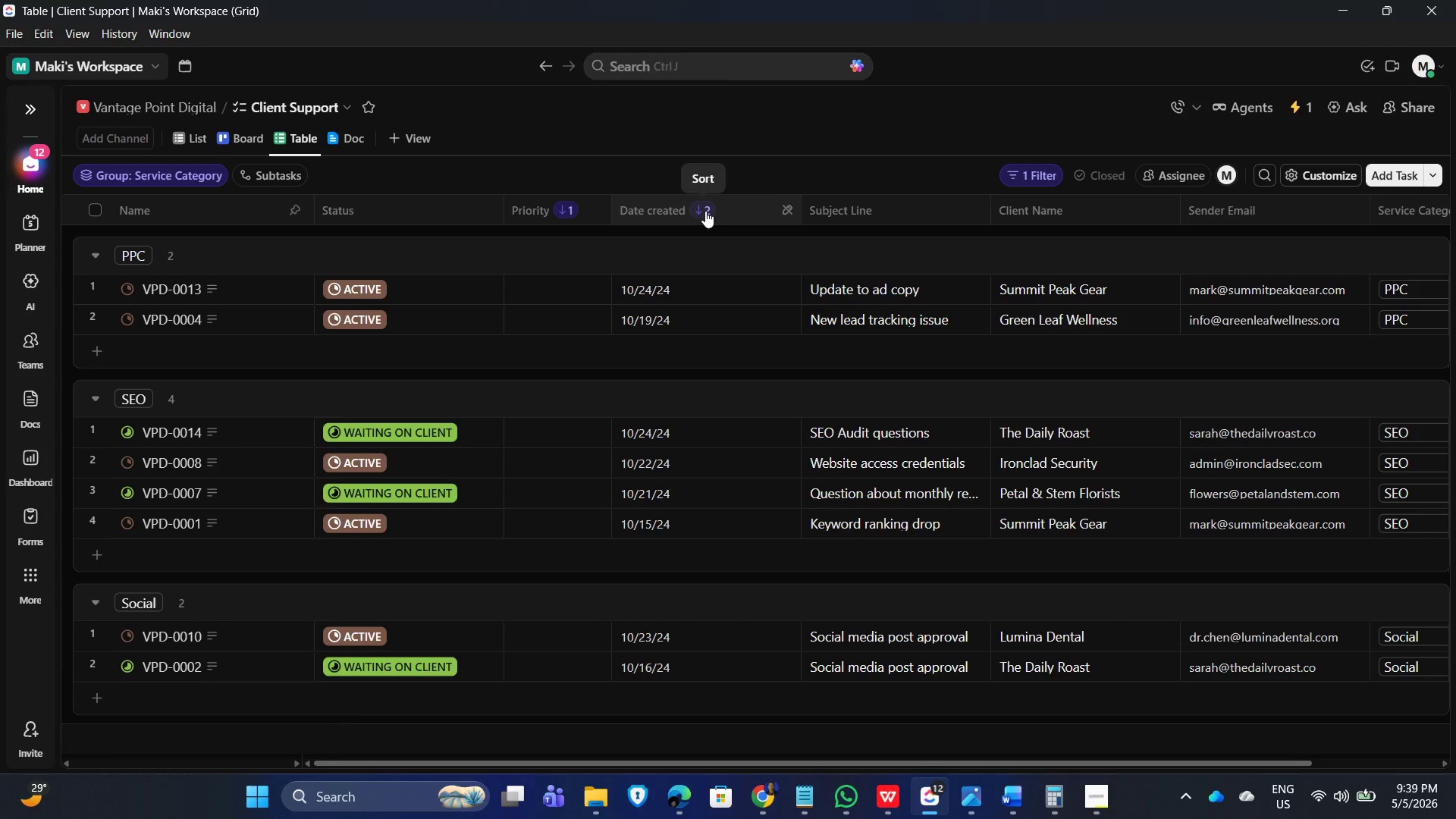 
wait(7.09)
 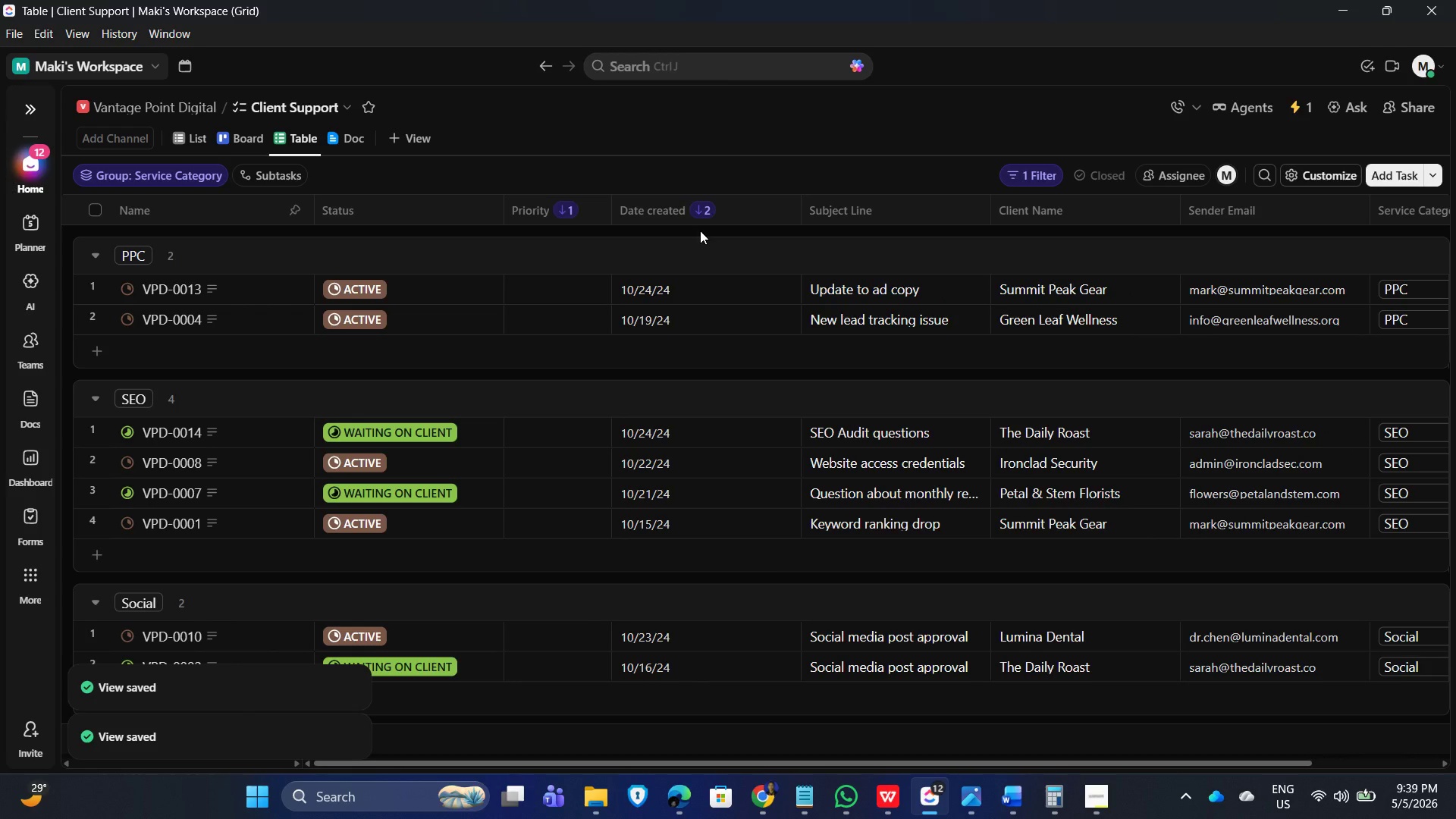 
left_click([705, 211])
 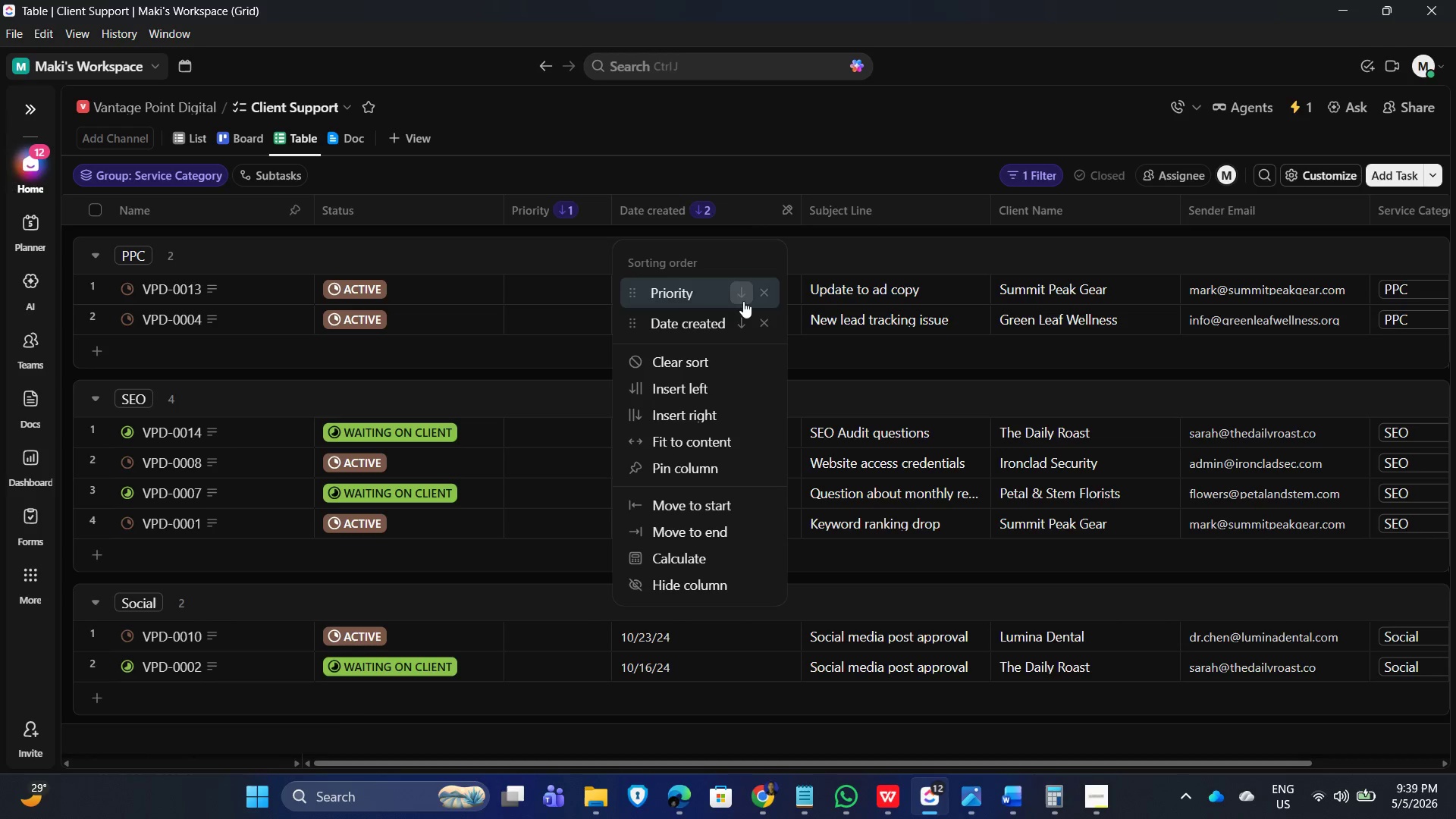 
left_click([745, 324])
 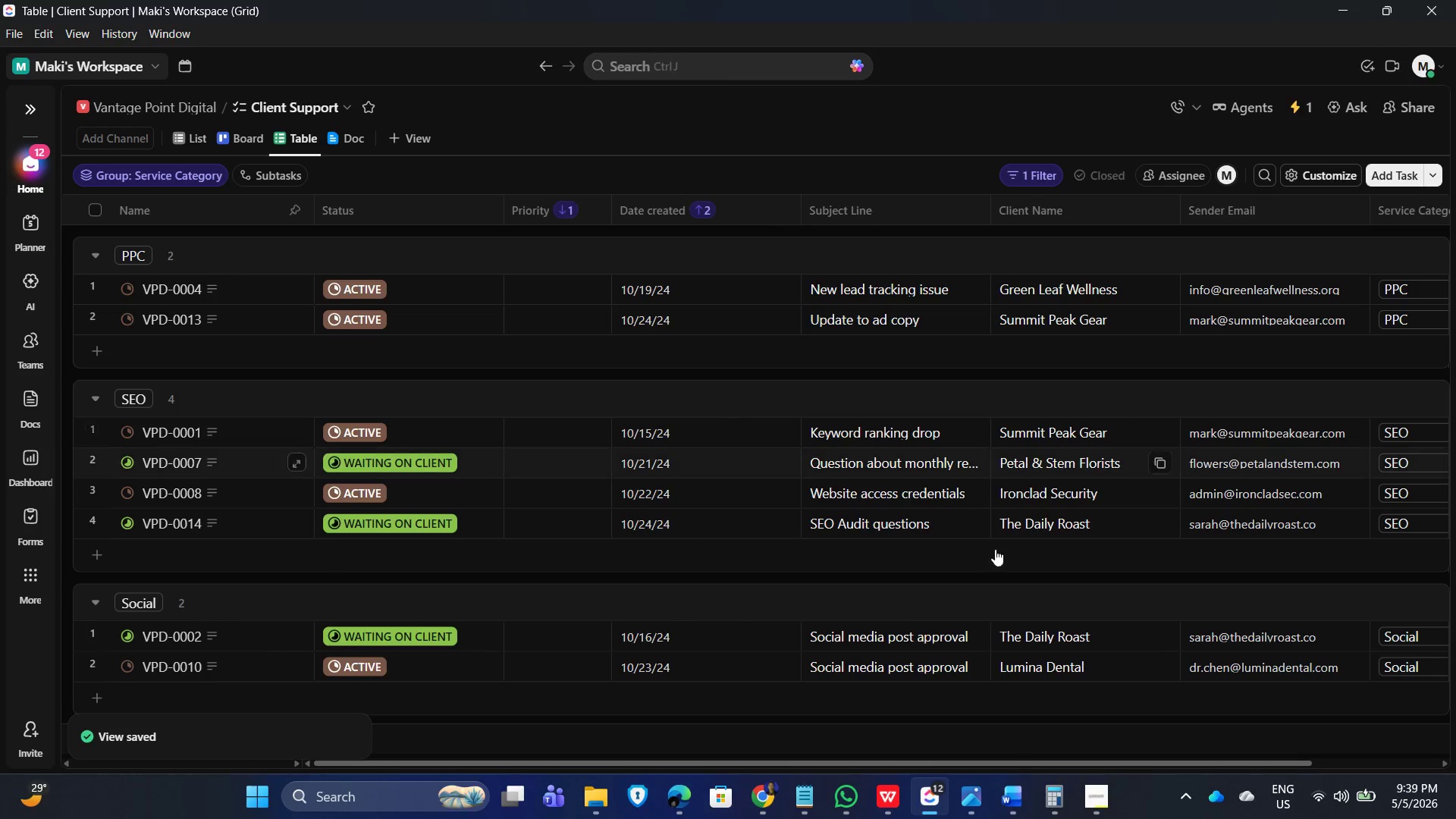 
wait(5.84)
 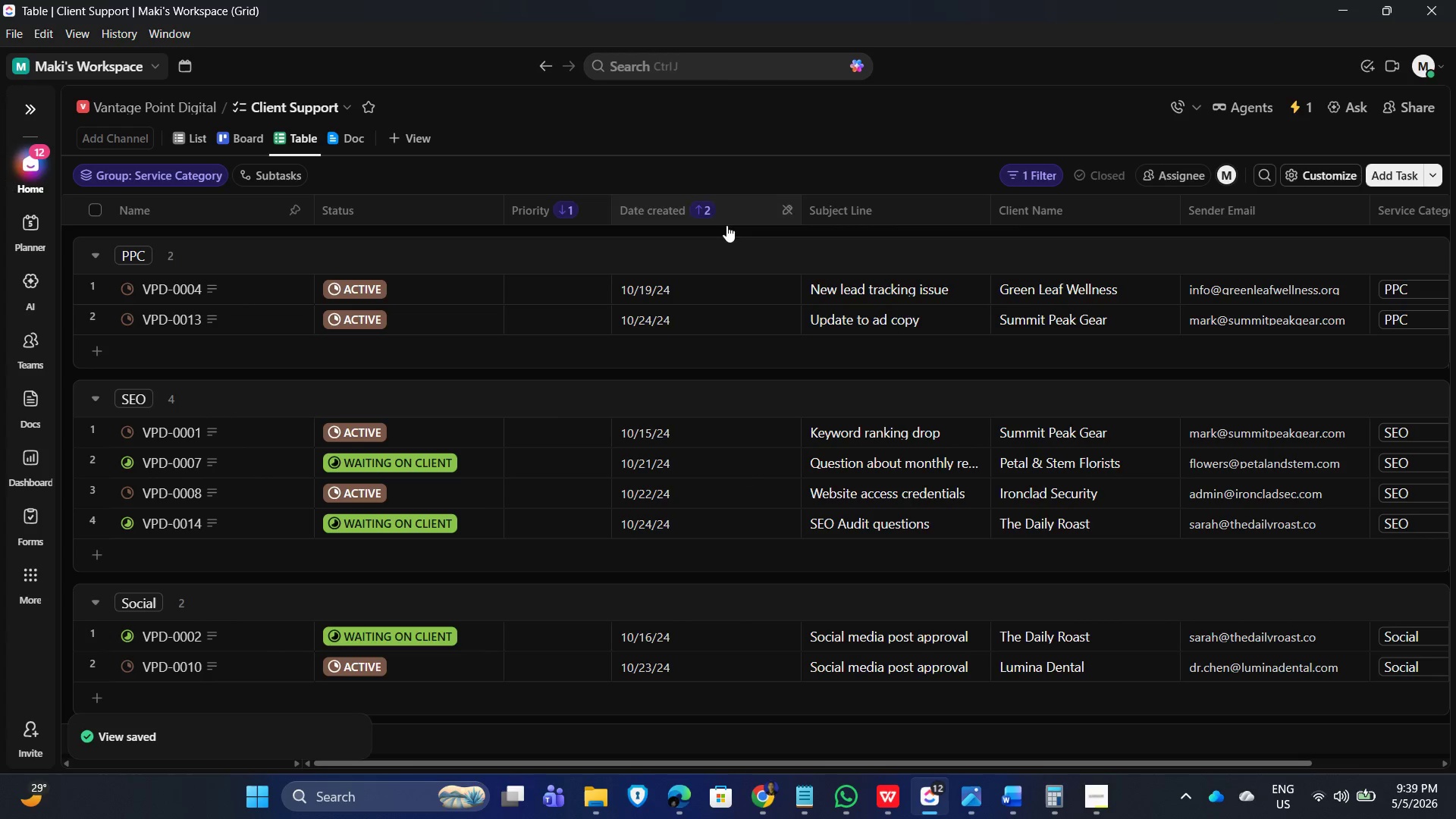 
left_click_drag(start_coordinate=[843, 761], to_coordinate=[999, 767])
 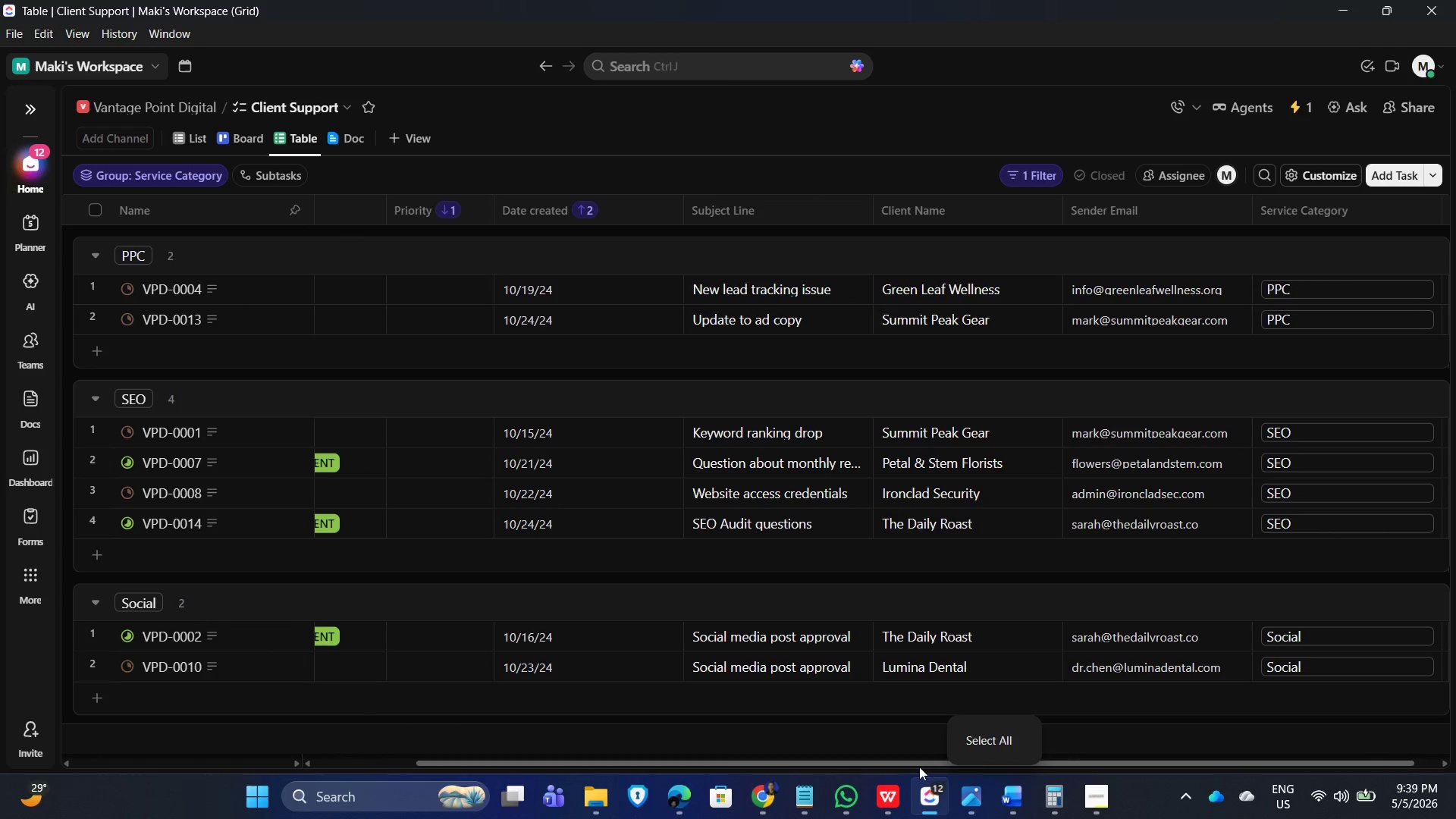 
left_click([907, 763])
 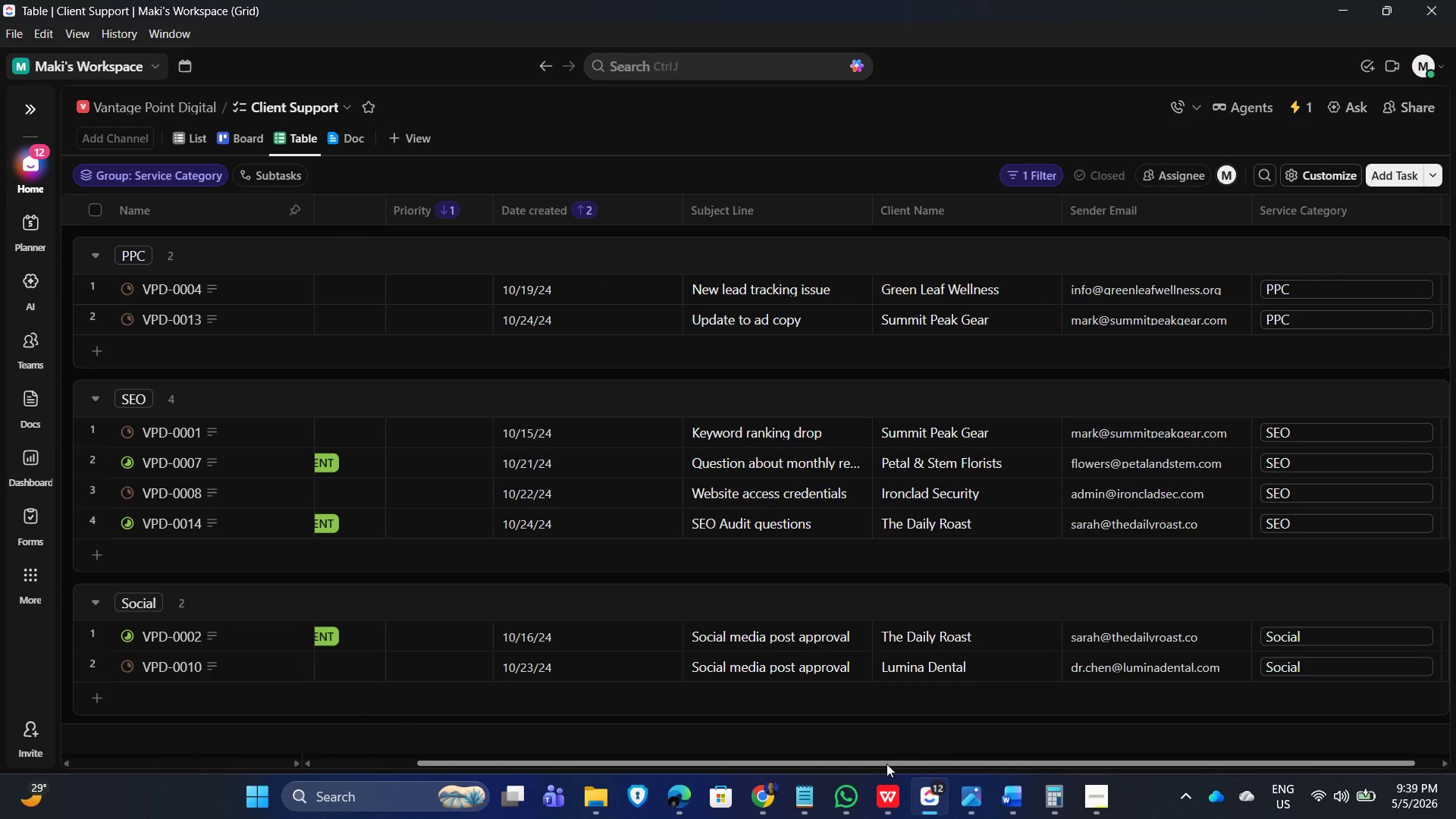 
left_click_drag(start_coordinate=[885, 763], to_coordinate=[733, 749])
 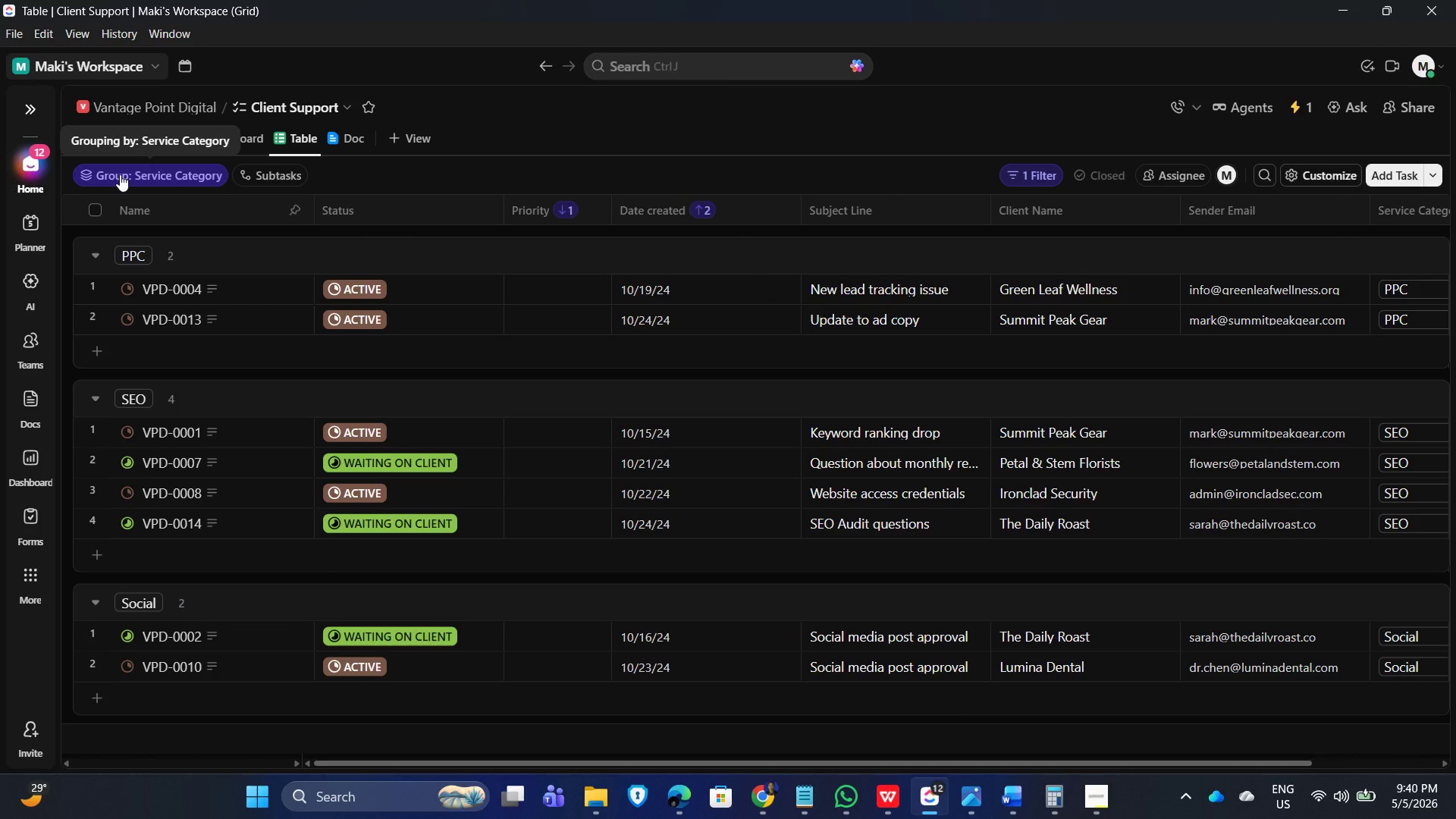 
wait(5.14)
 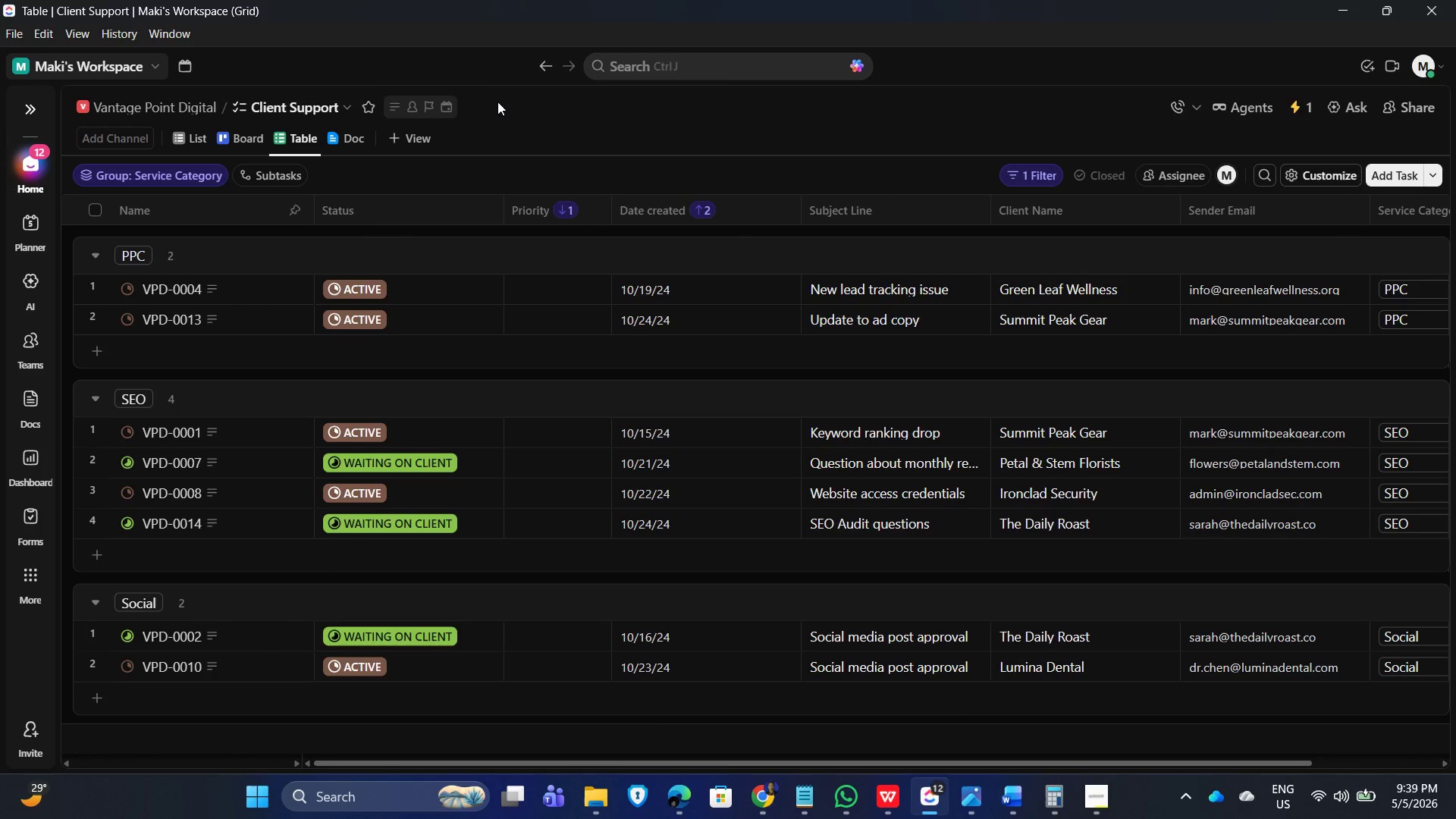 
left_click([120, 174])
 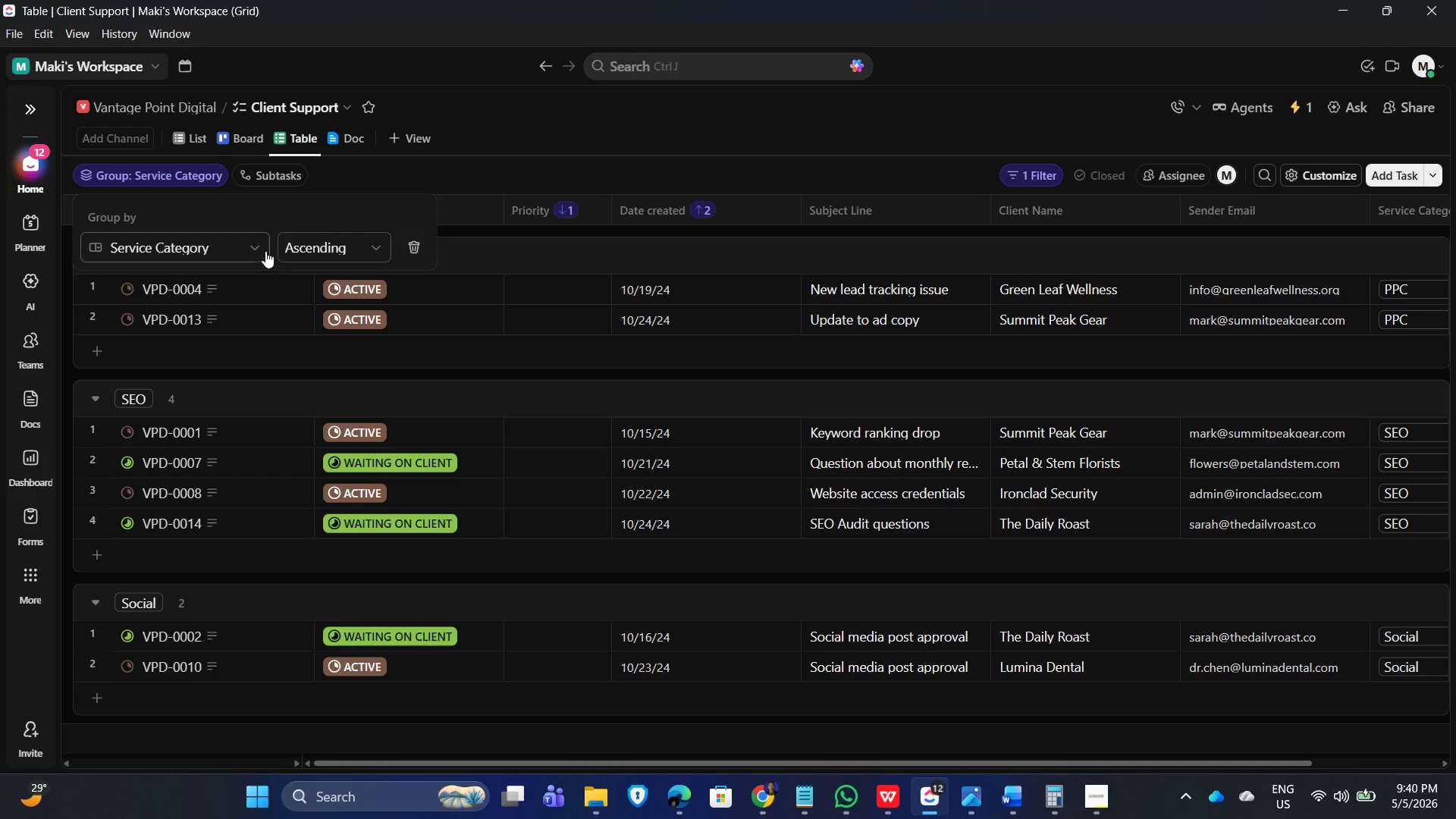 
left_click([548, 155])
 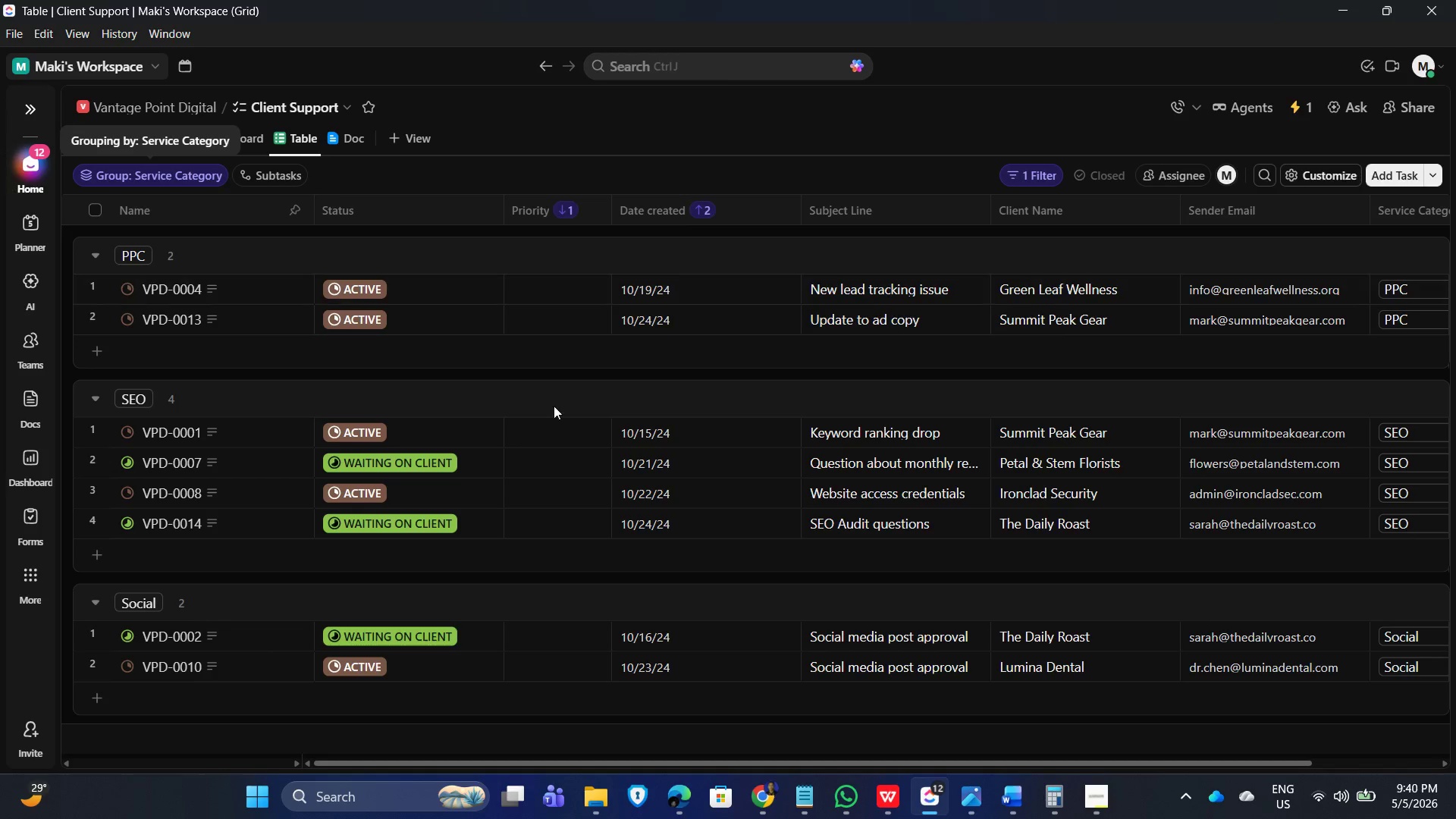 
scroll: coordinate [944, 507], scroll_direction: down, amount: 4.0
 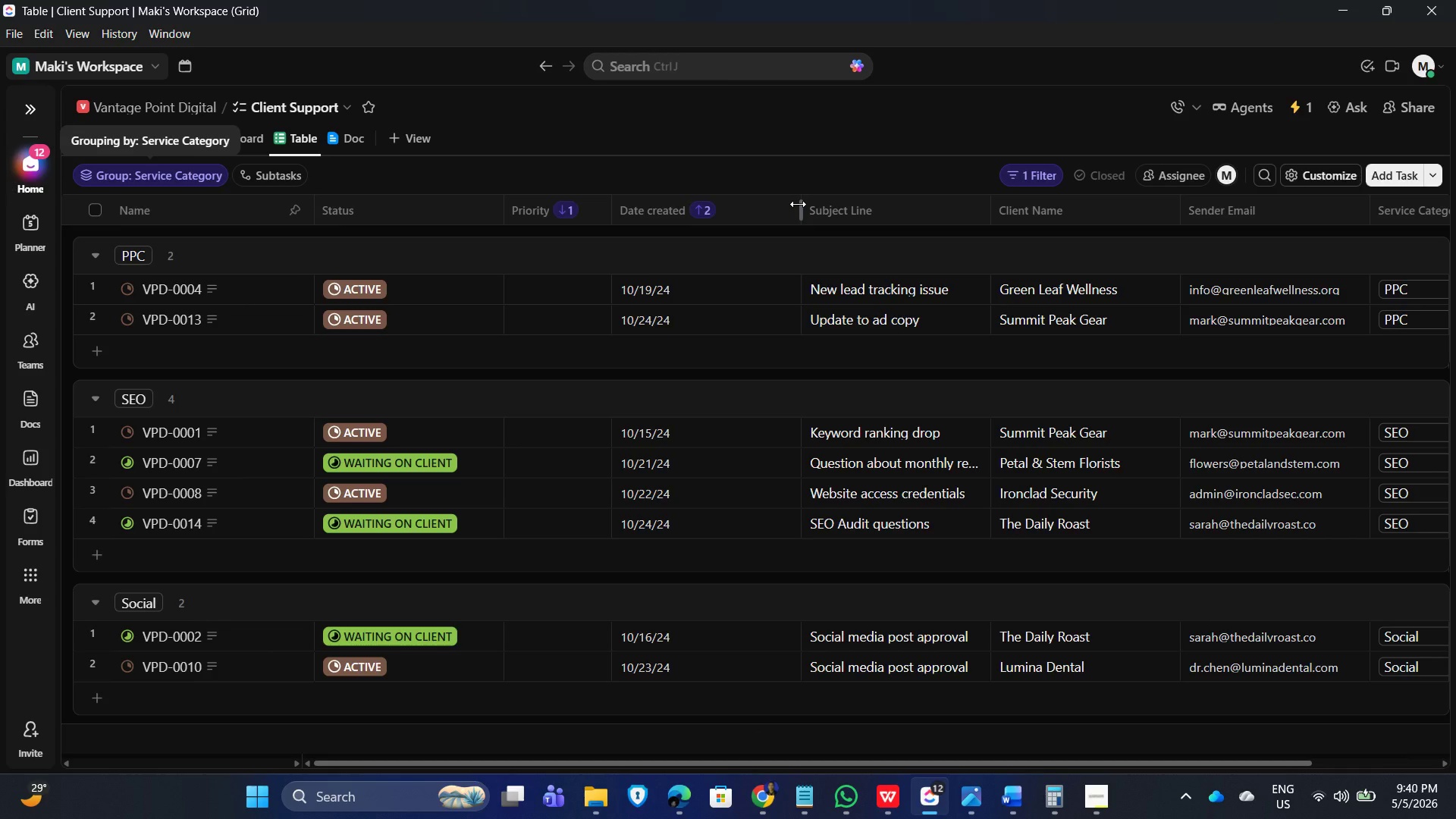 
left_click_drag(start_coordinate=[798, 204], to_coordinate=[737, 204])
 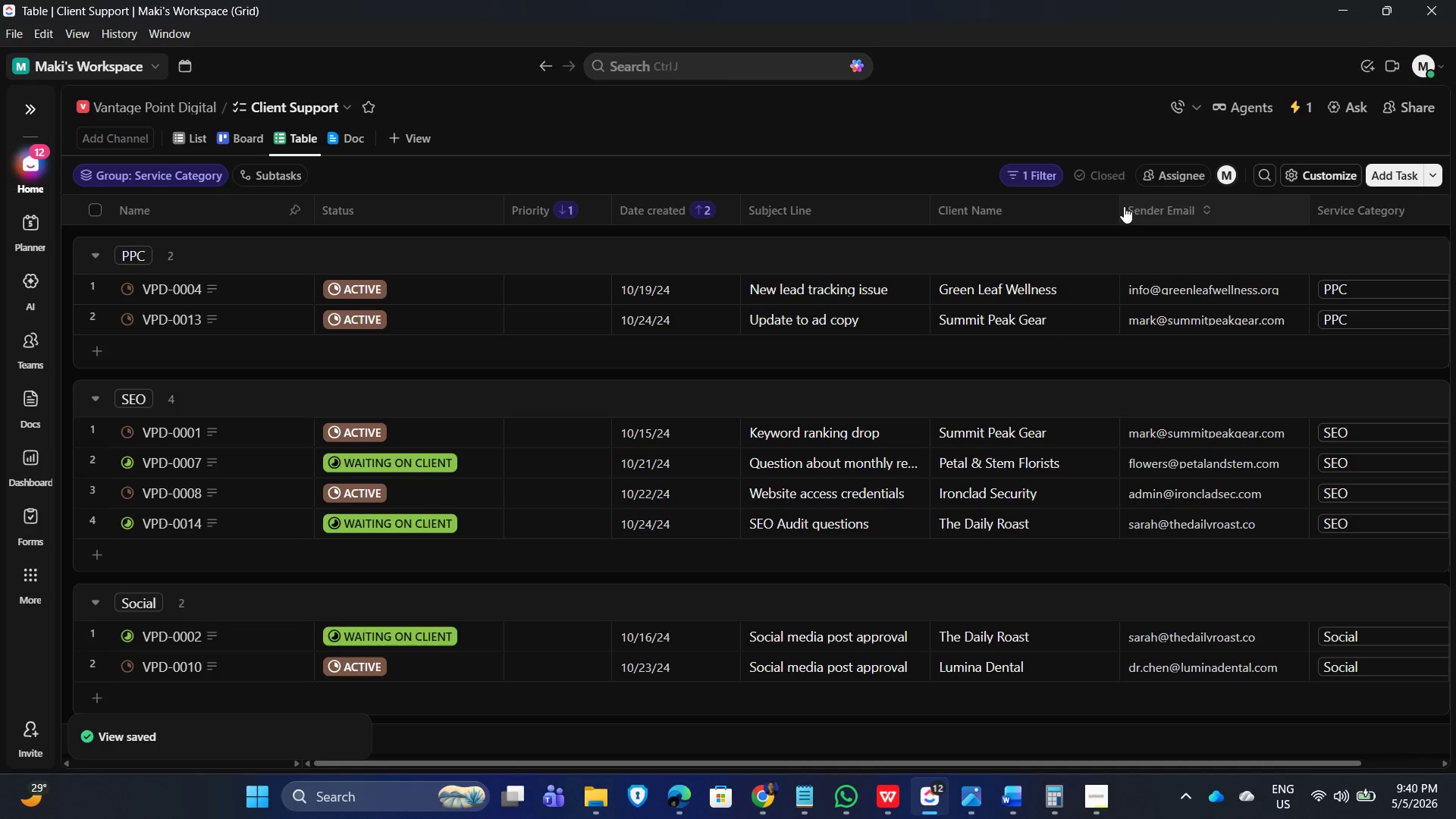 
left_click_drag(start_coordinate=[1119, 203], to_coordinate=[1083, 209])
 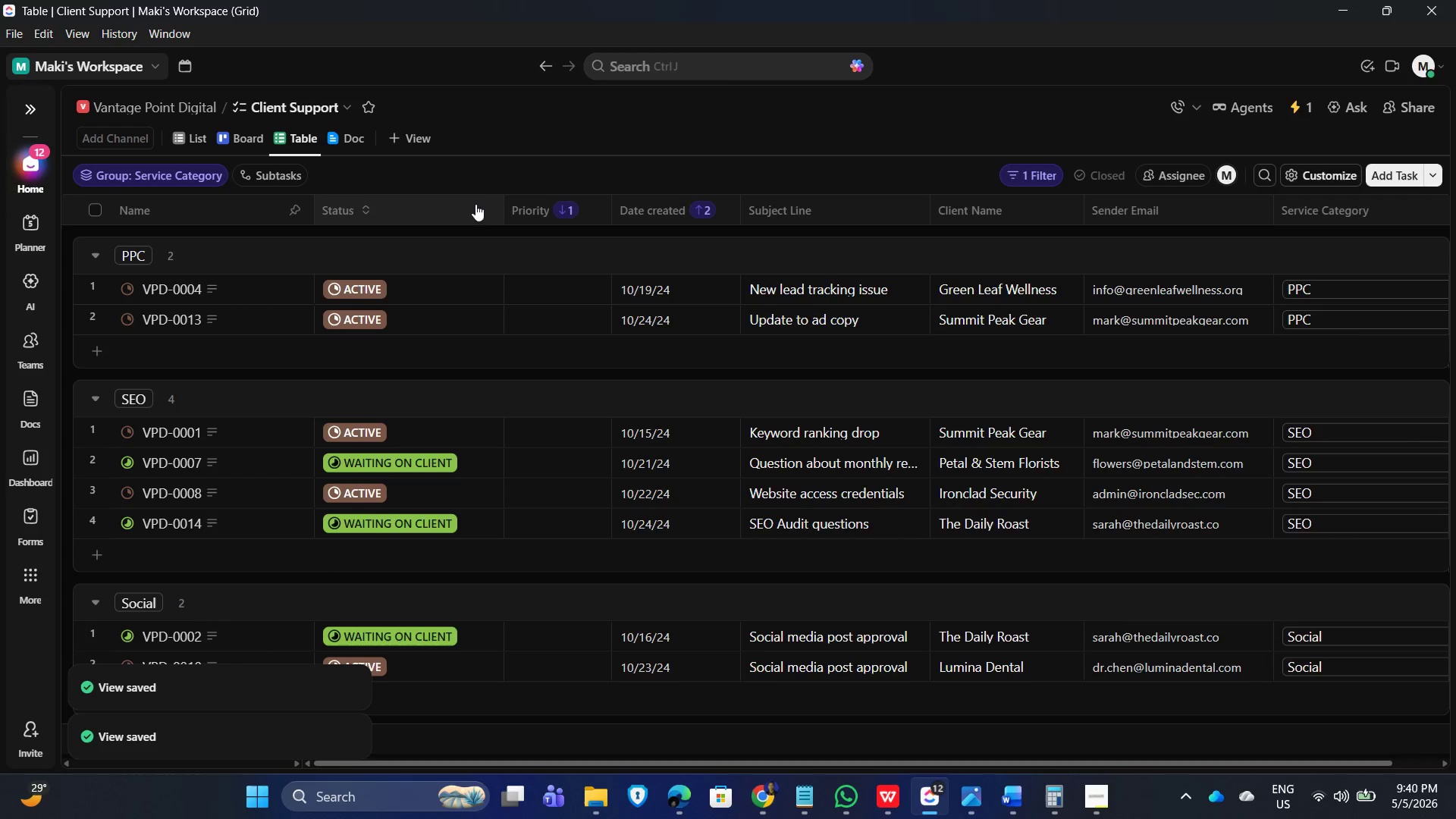 
left_click_drag(start_coordinate=[504, 203], to_coordinate=[471, 203])
 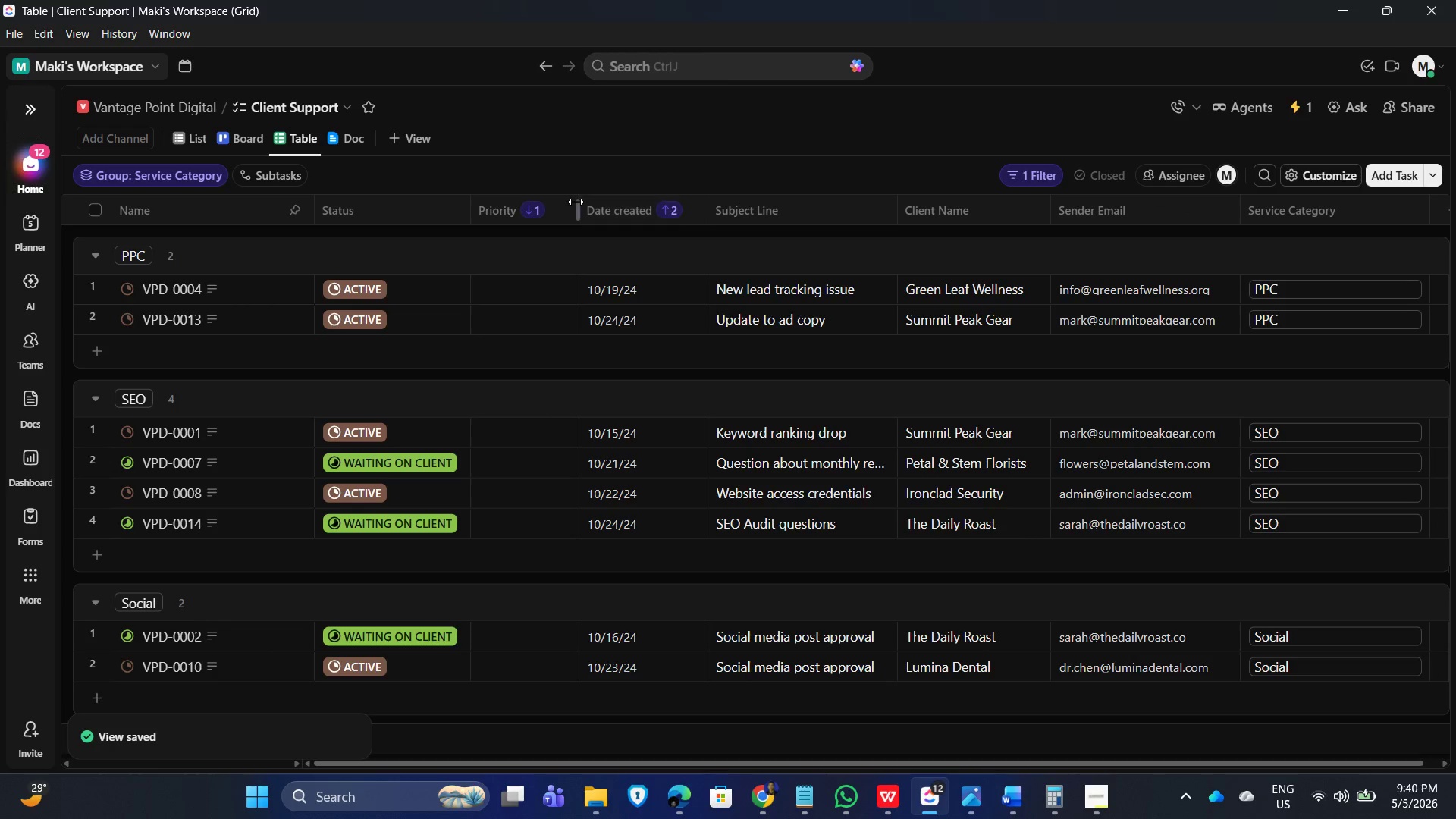 
left_click_drag(start_coordinate=[576, 202], to_coordinate=[557, 202])
 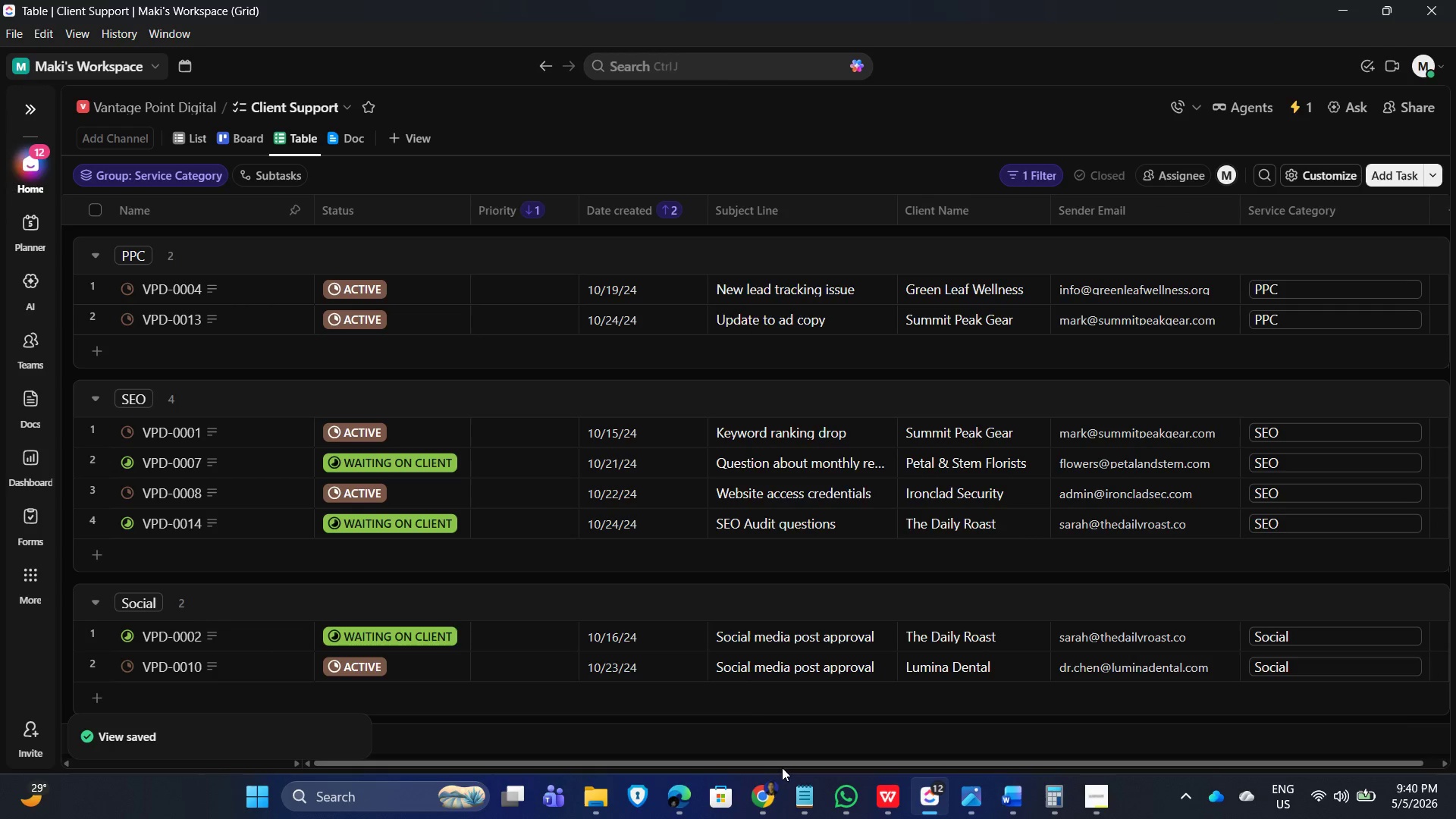 
left_click_drag(start_coordinate=[769, 760], to_coordinate=[866, 763])
 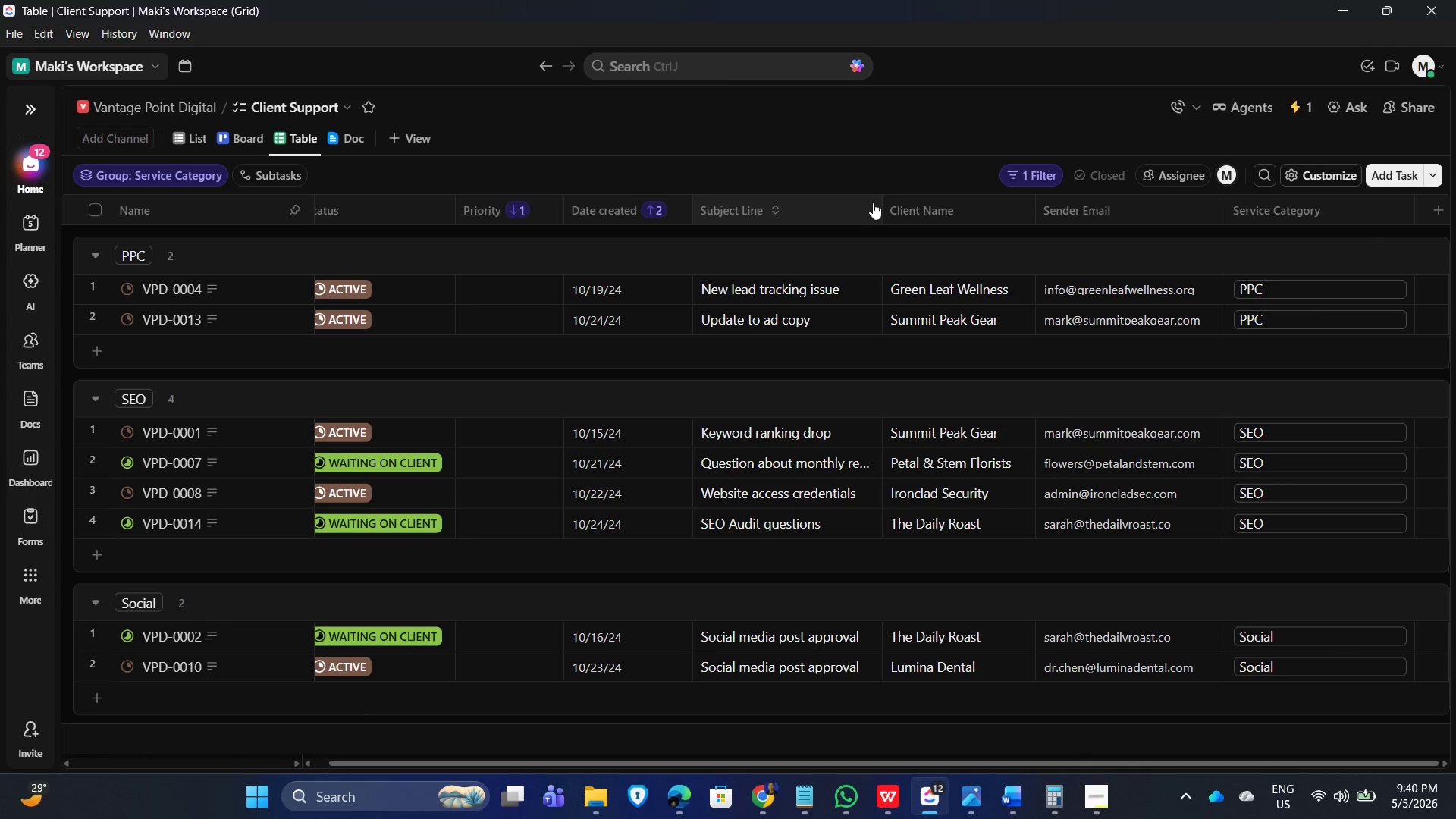 
left_click_drag(start_coordinate=[882, 202], to_coordinate=[873, 202])
 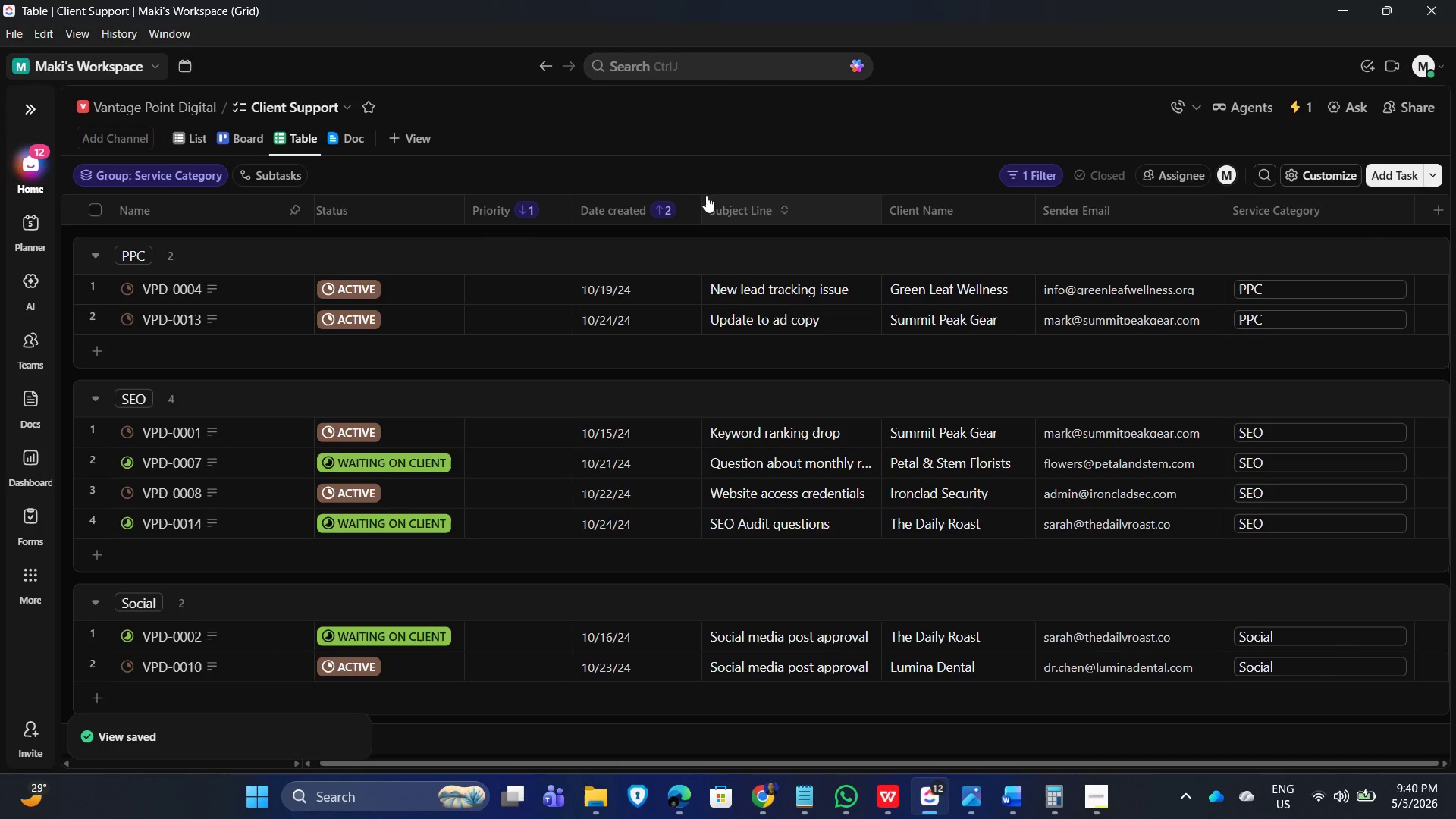 
left_click_drag(start_coordinate=[698, 198], to_coordinate=[679, 198])
 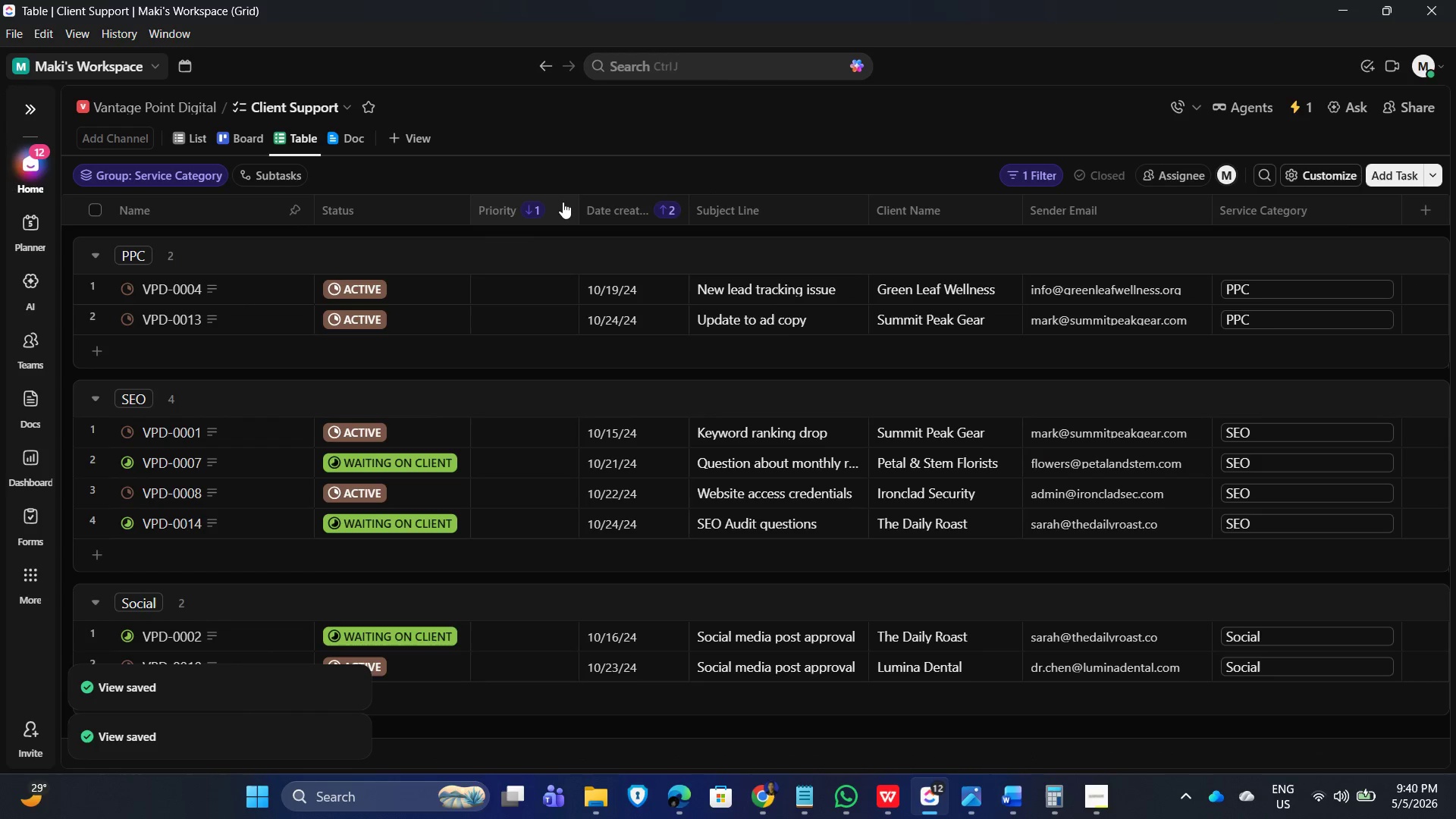 
left_click_drag(start_coordinate=[579, 201], to_coordinate=[560, 200])
 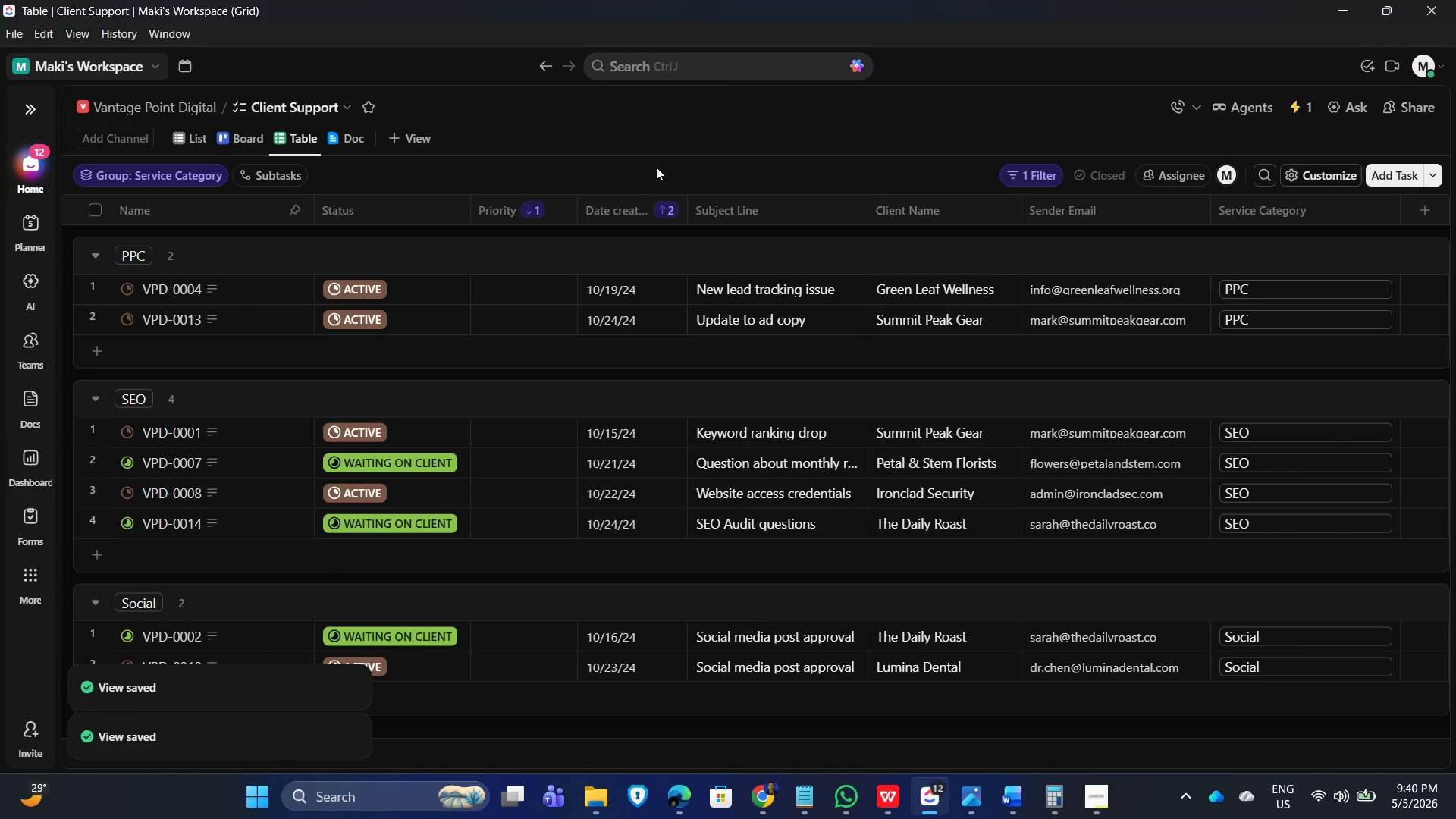 
left_click([657, 167])
 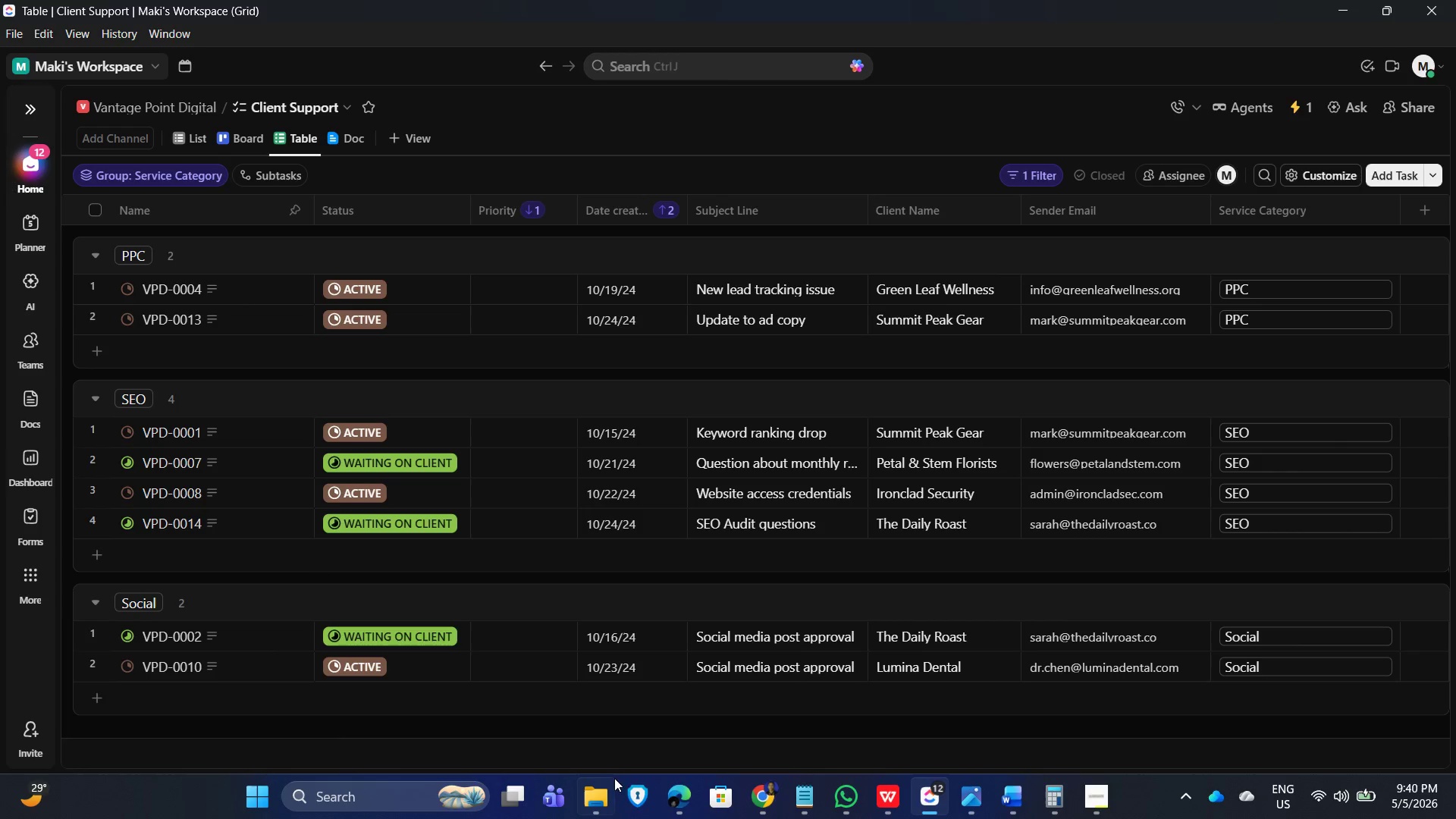 
scroll: coordinate [1156, 687], scroll_direction: down, amount: 3.0
 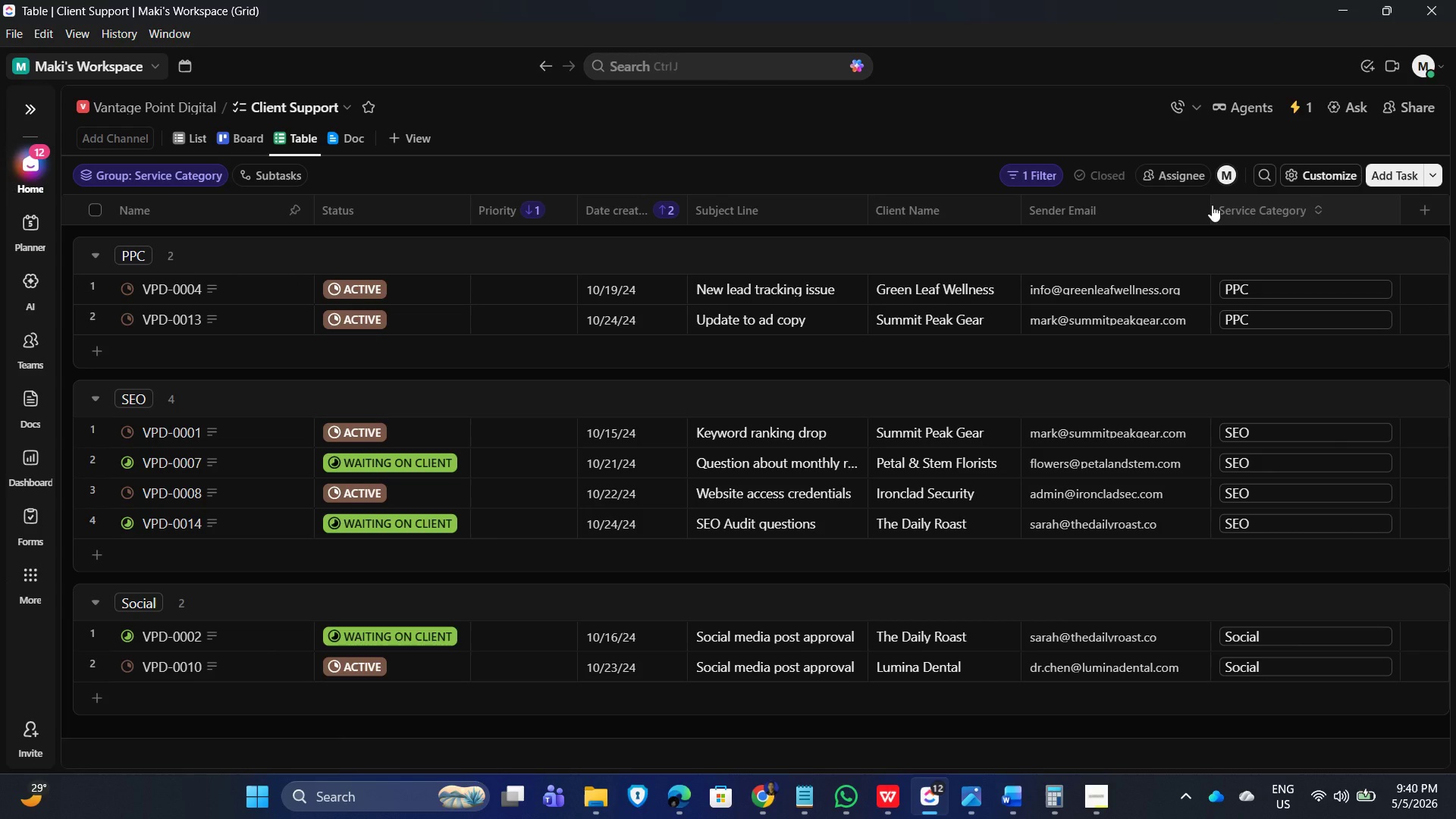 
left_click_drag(start_coordinate=[1207, 206], to_coordinate=[1195, 209])
 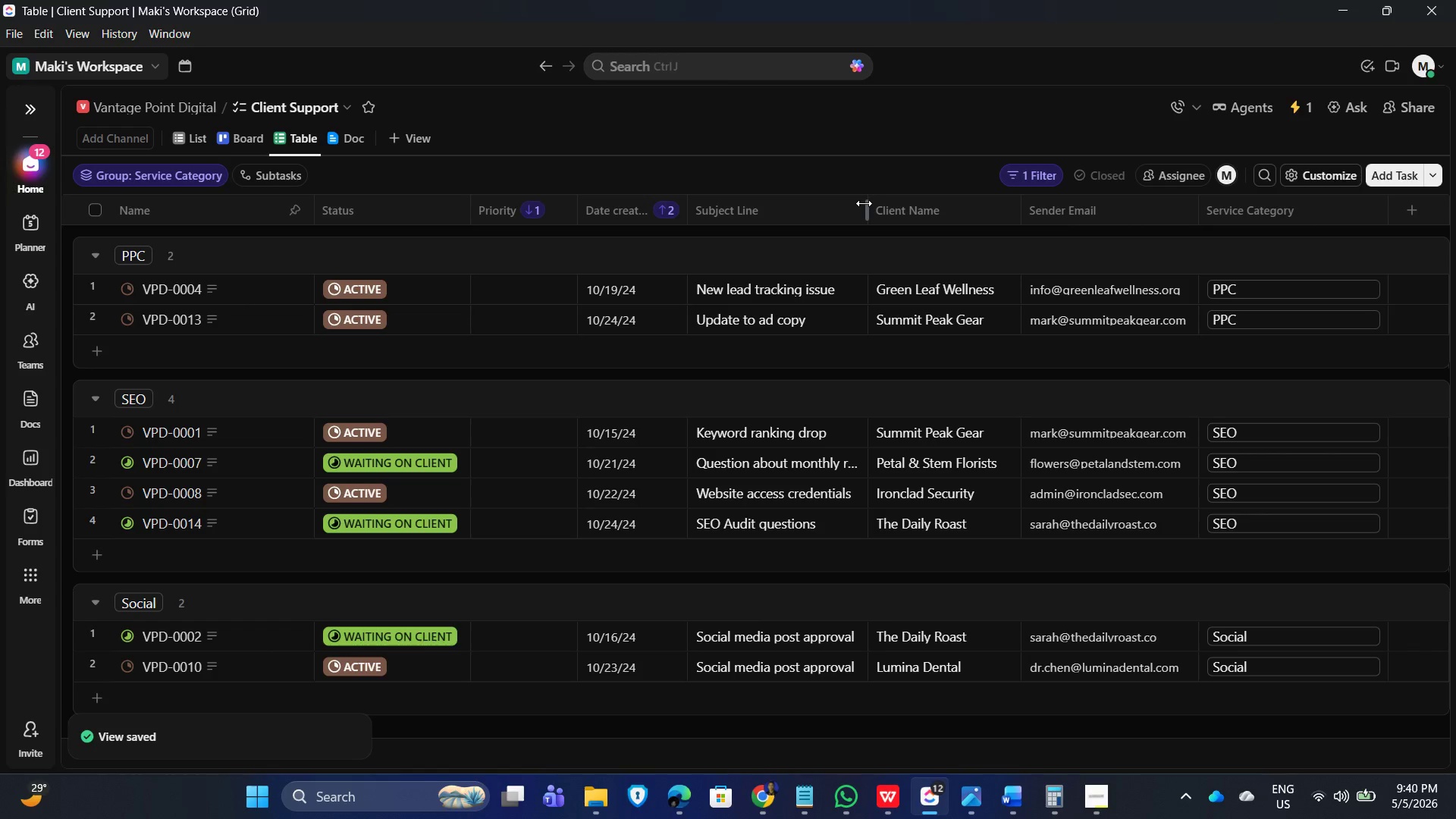 
left_click_drag(start_coordinate=[864, 203], to_coordinate=[886, 209])
 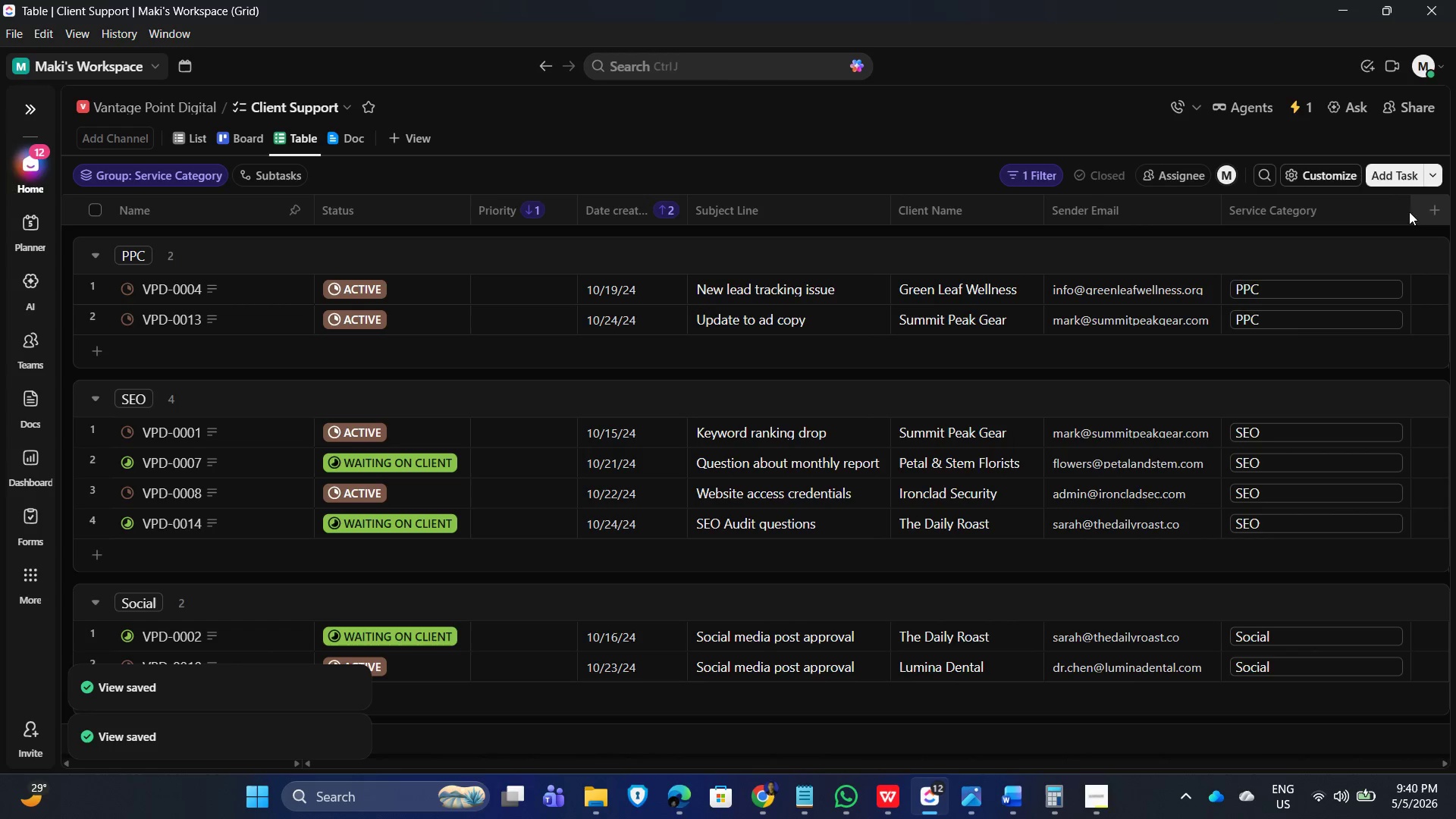 
left_click_drag(start_coordinate=[1407, 212], to_coordinate=[1344, 224])
 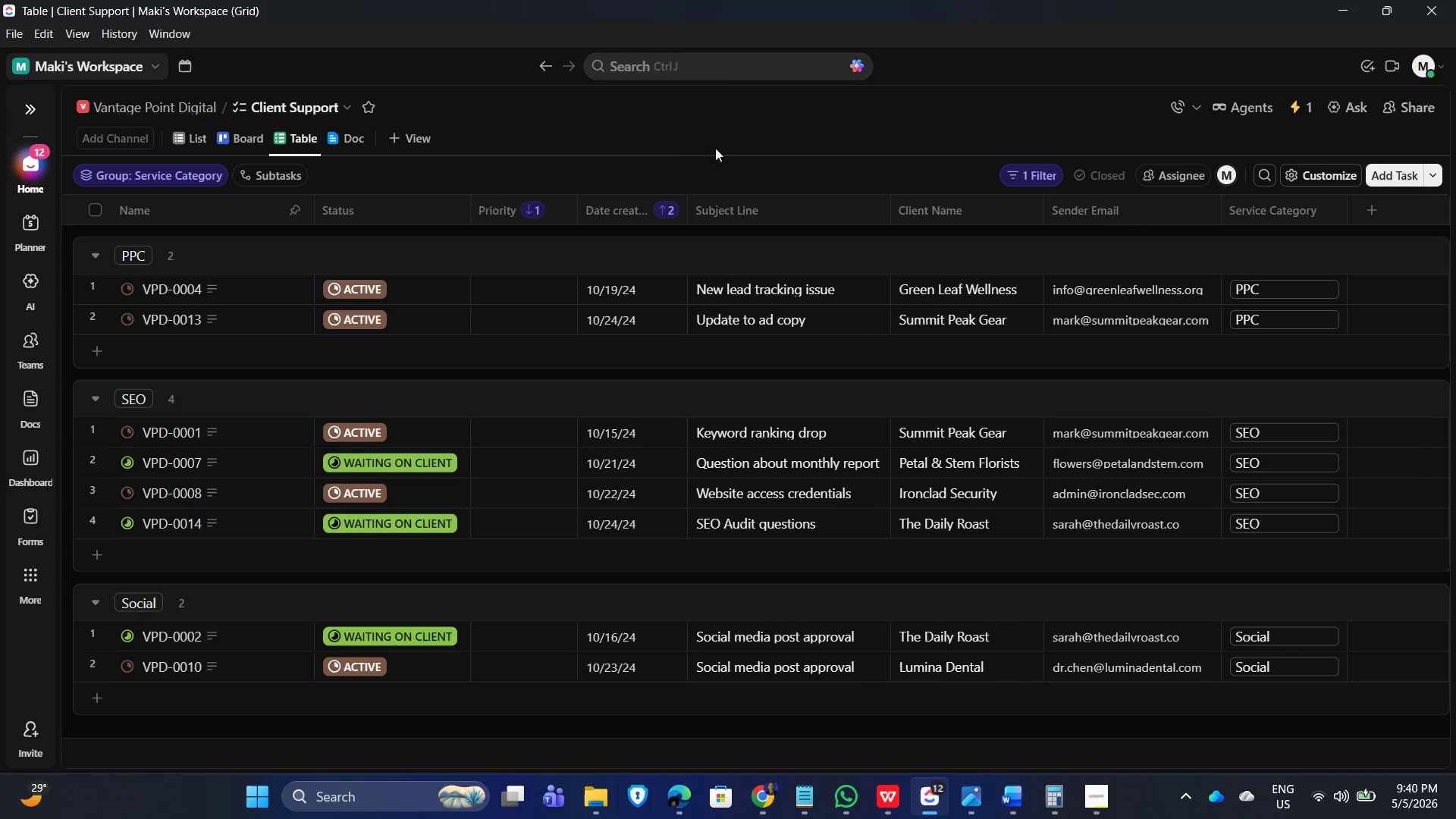 
left_click([658, 148])
 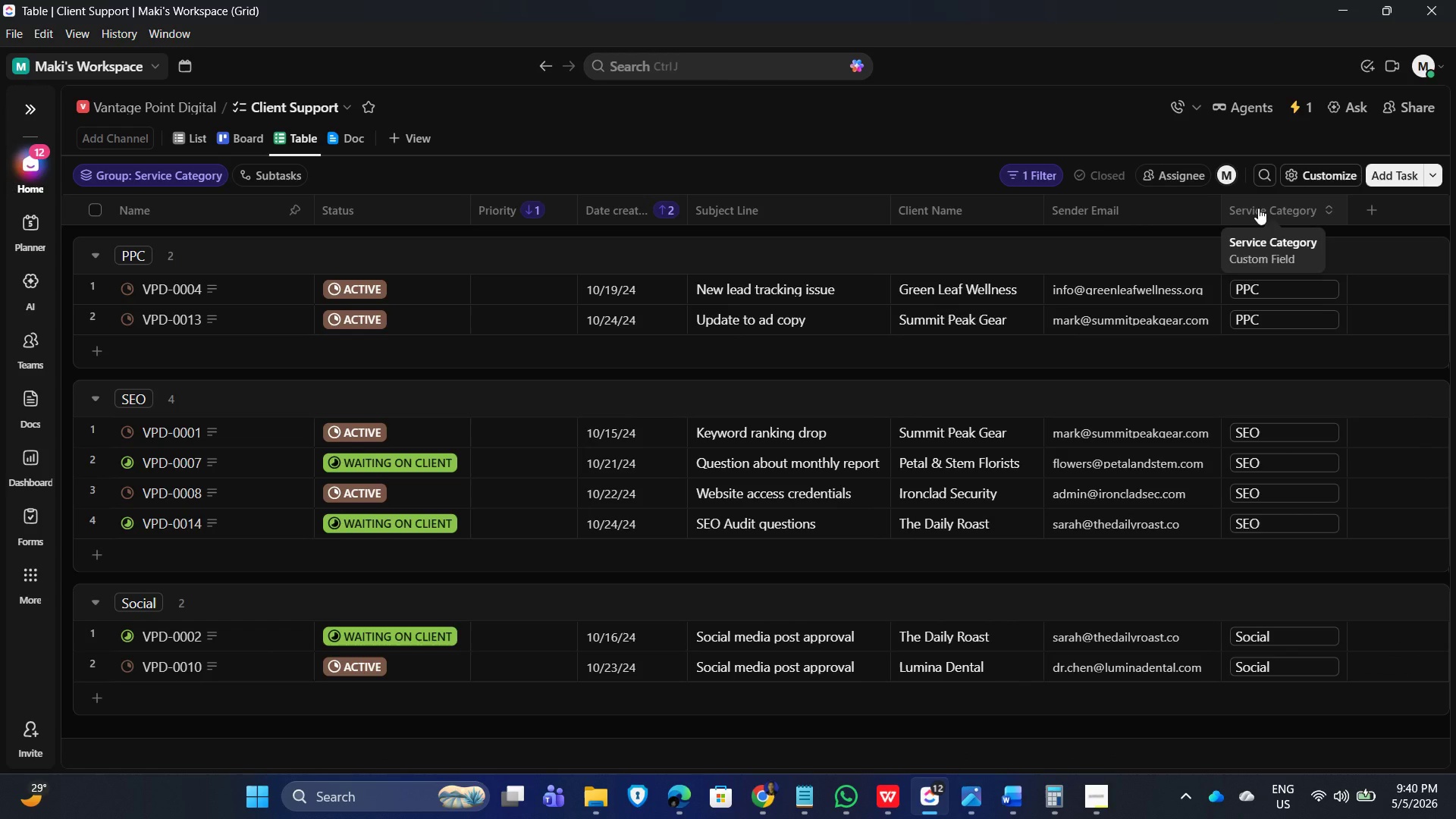 
wait(5.61)
 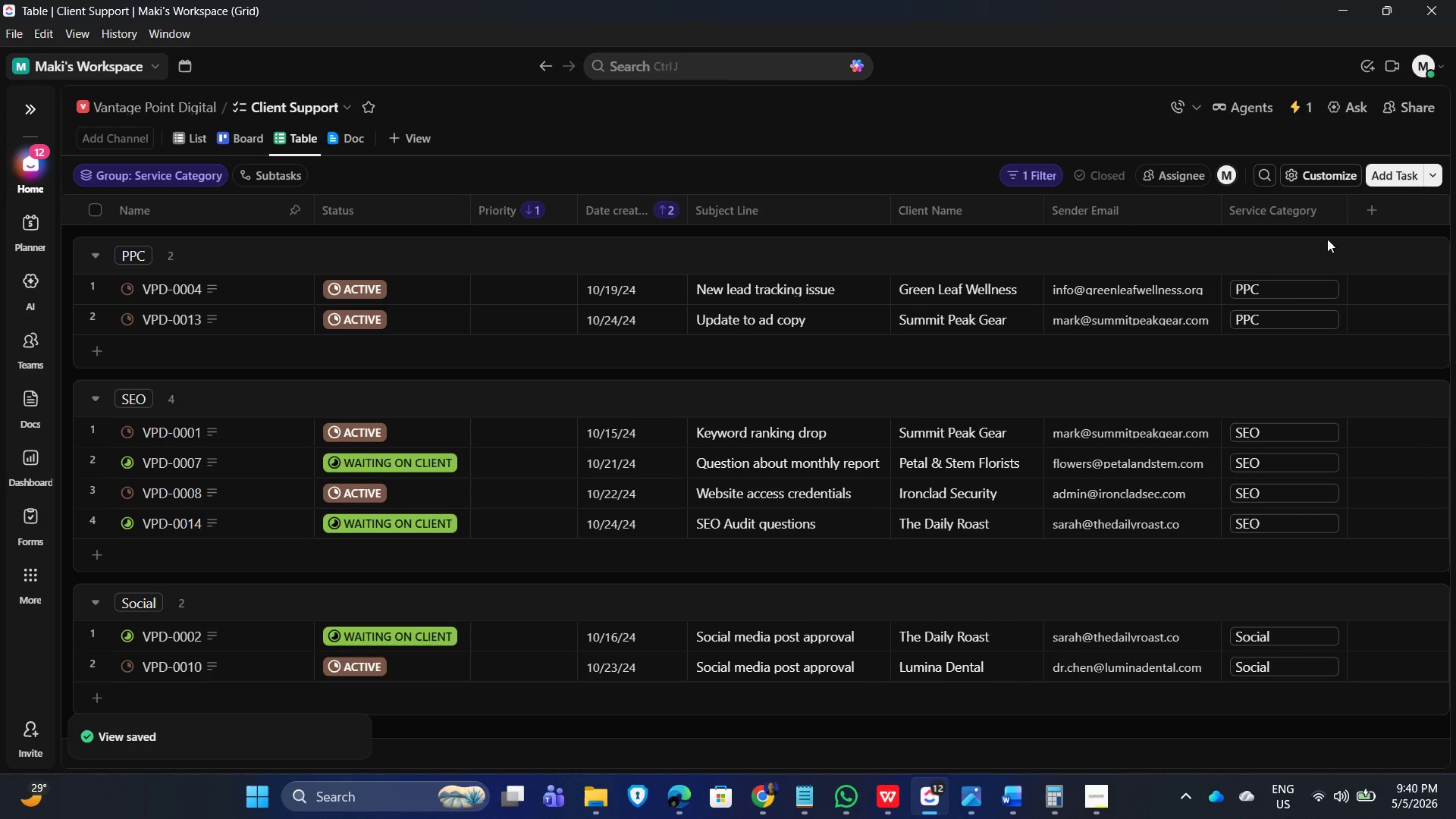 
left_click([1258, 208])
 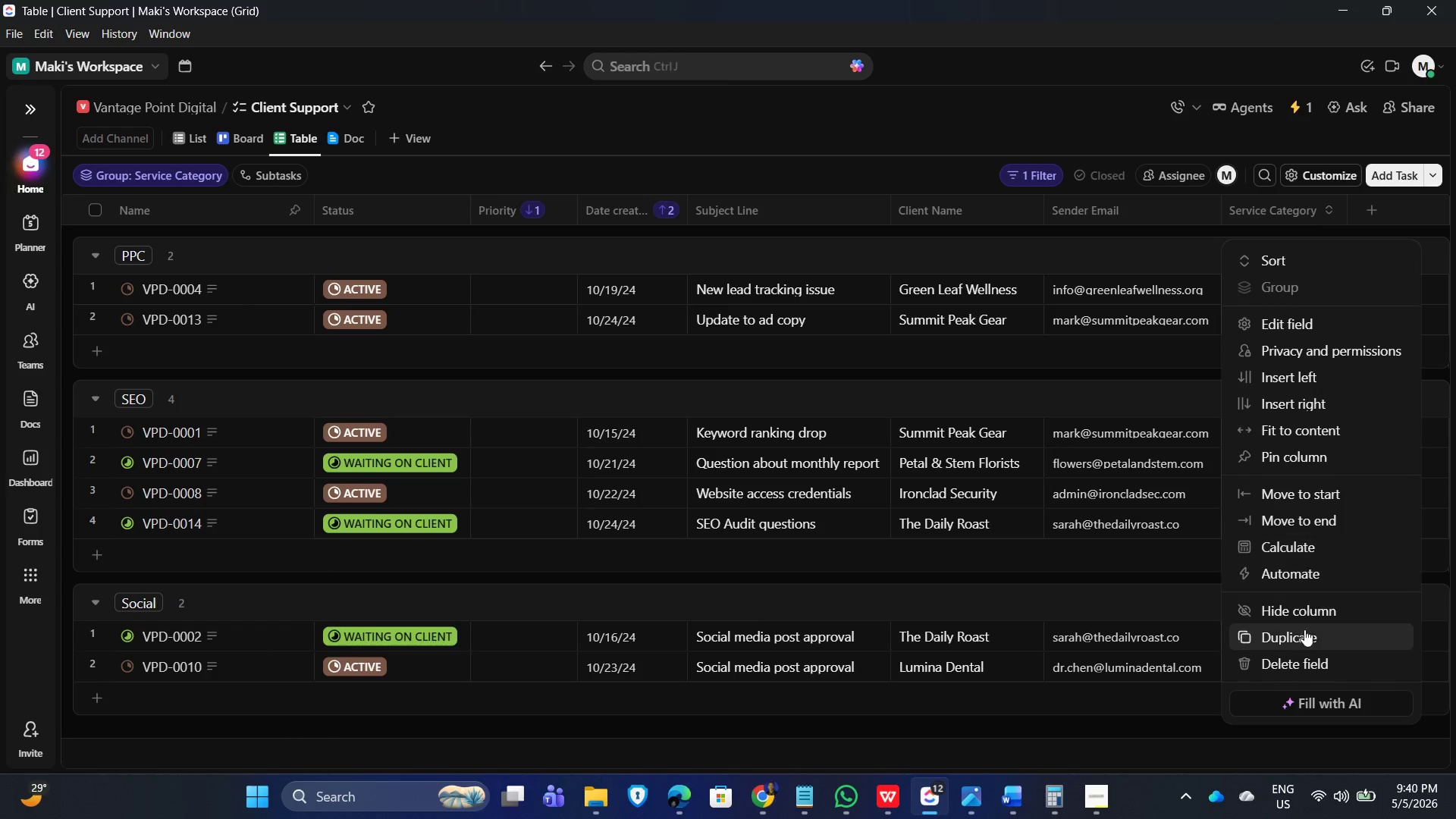 
left_click([1300, 613])
 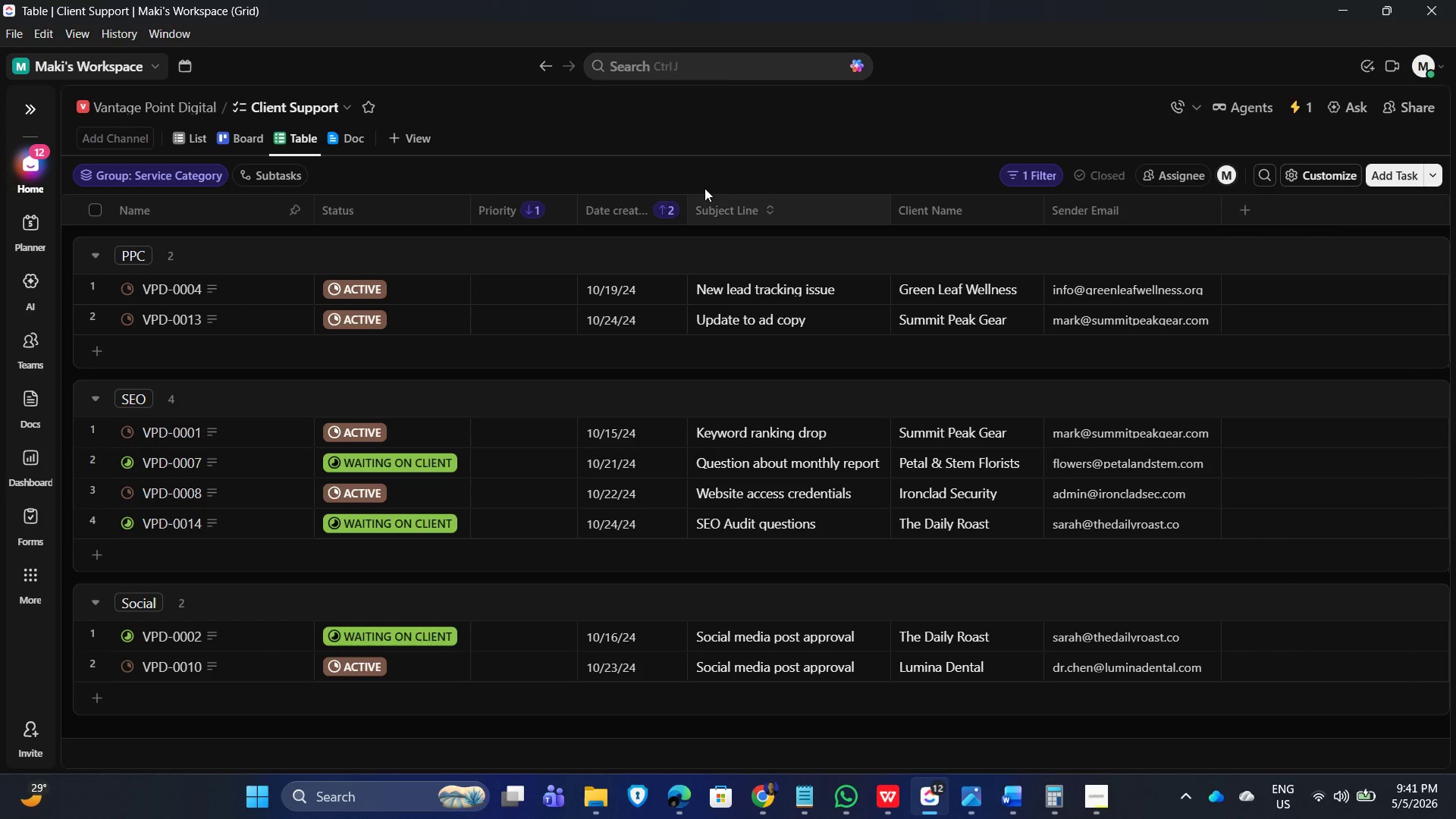 
left_click([583, 142])
 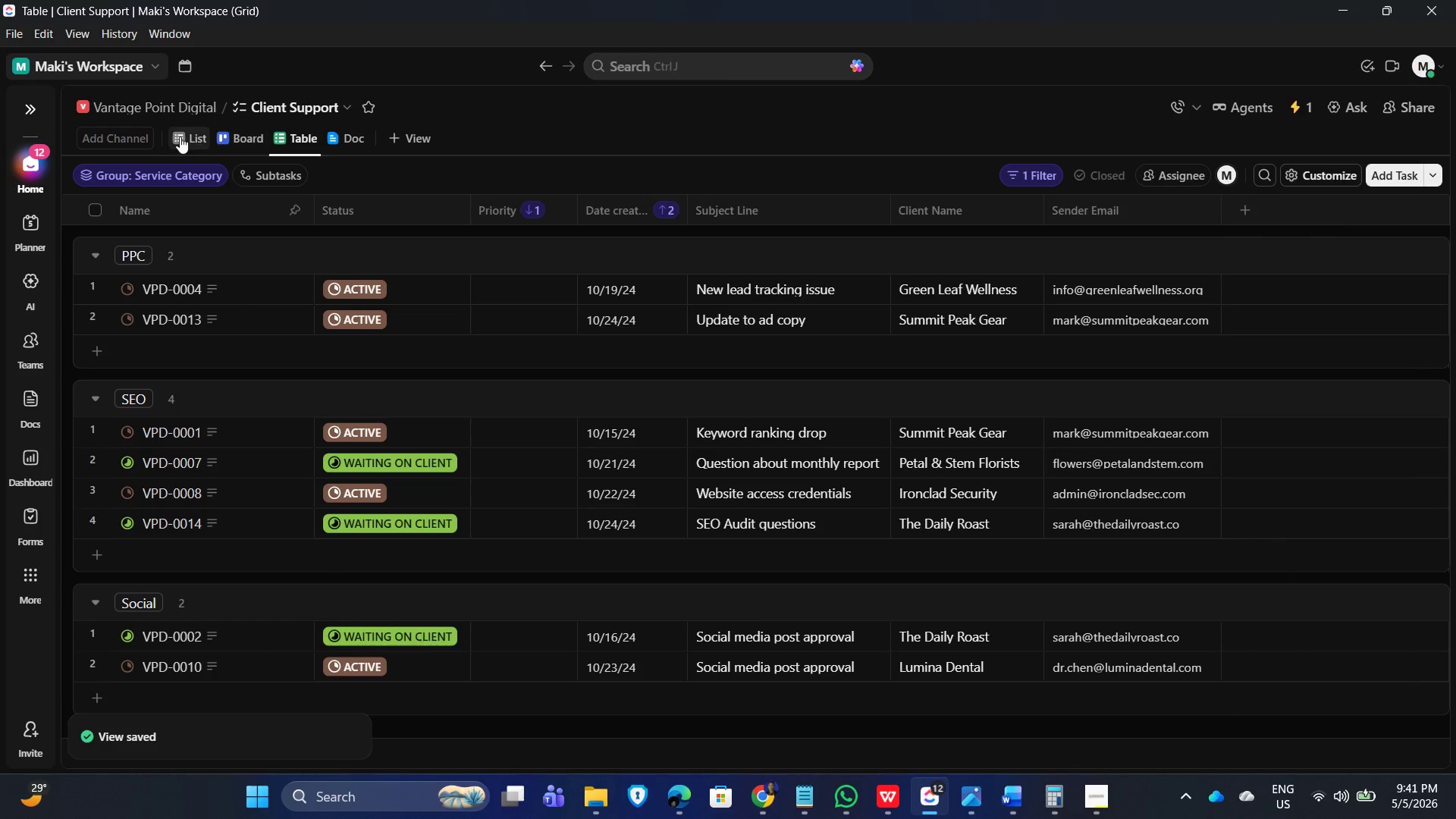 
left_click([180, 136])
 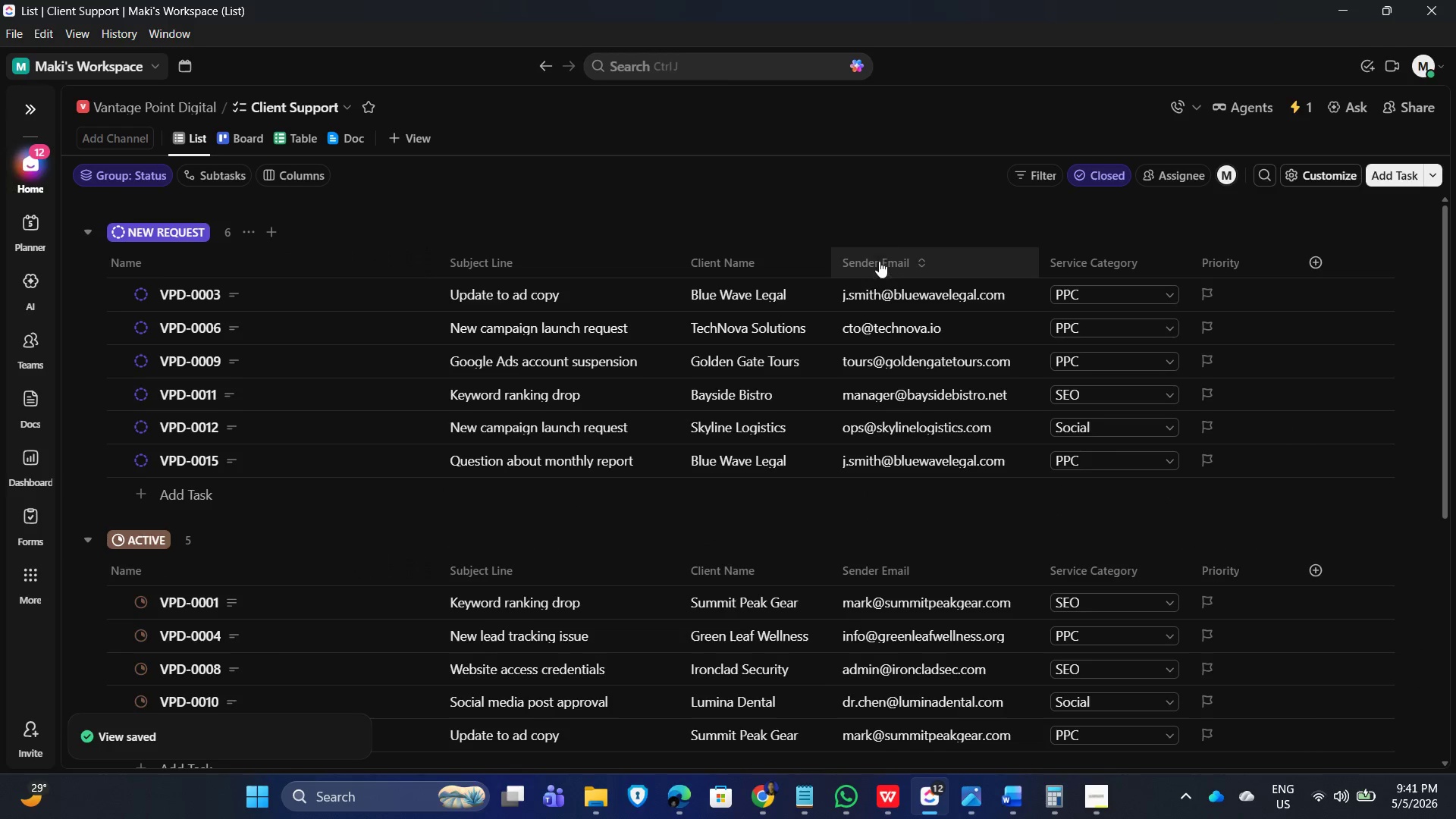 
scroll: coordinate [774, 394], scroll_direction: down, amount: 5.0
 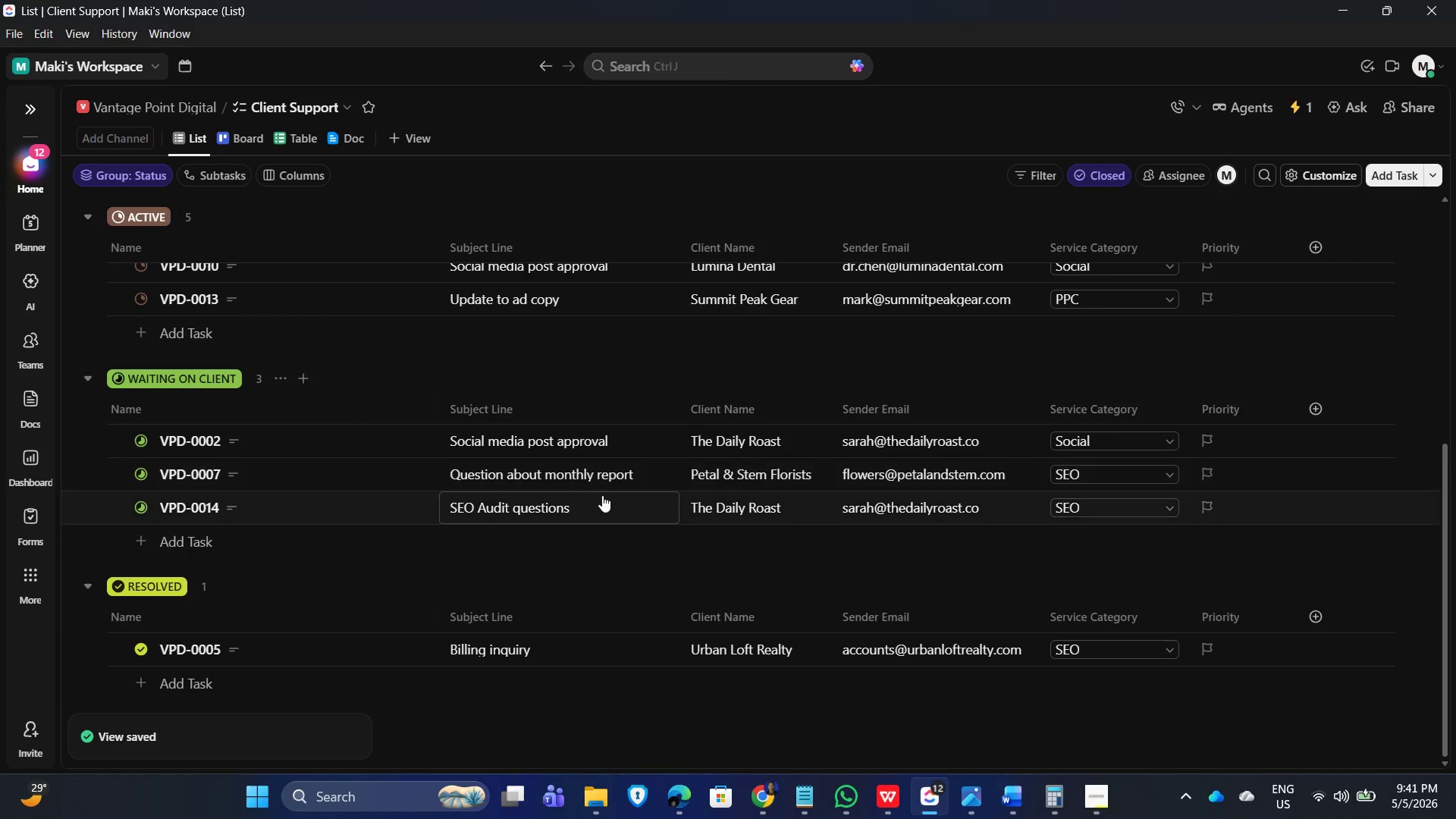 
scroll: coordinate [342, 159], scroll_direction: up, amount: 7.0
 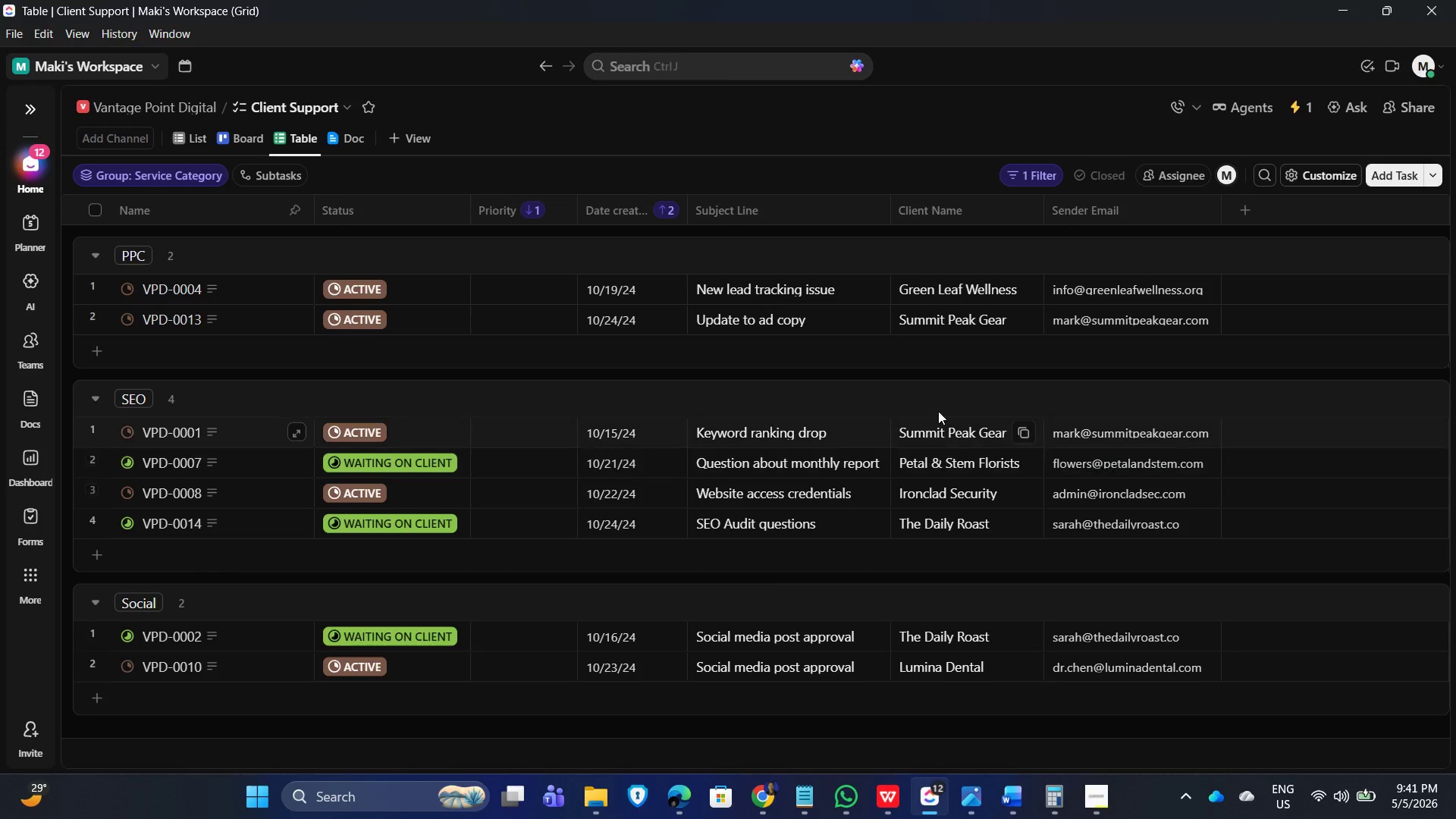 
wait(5.06)
 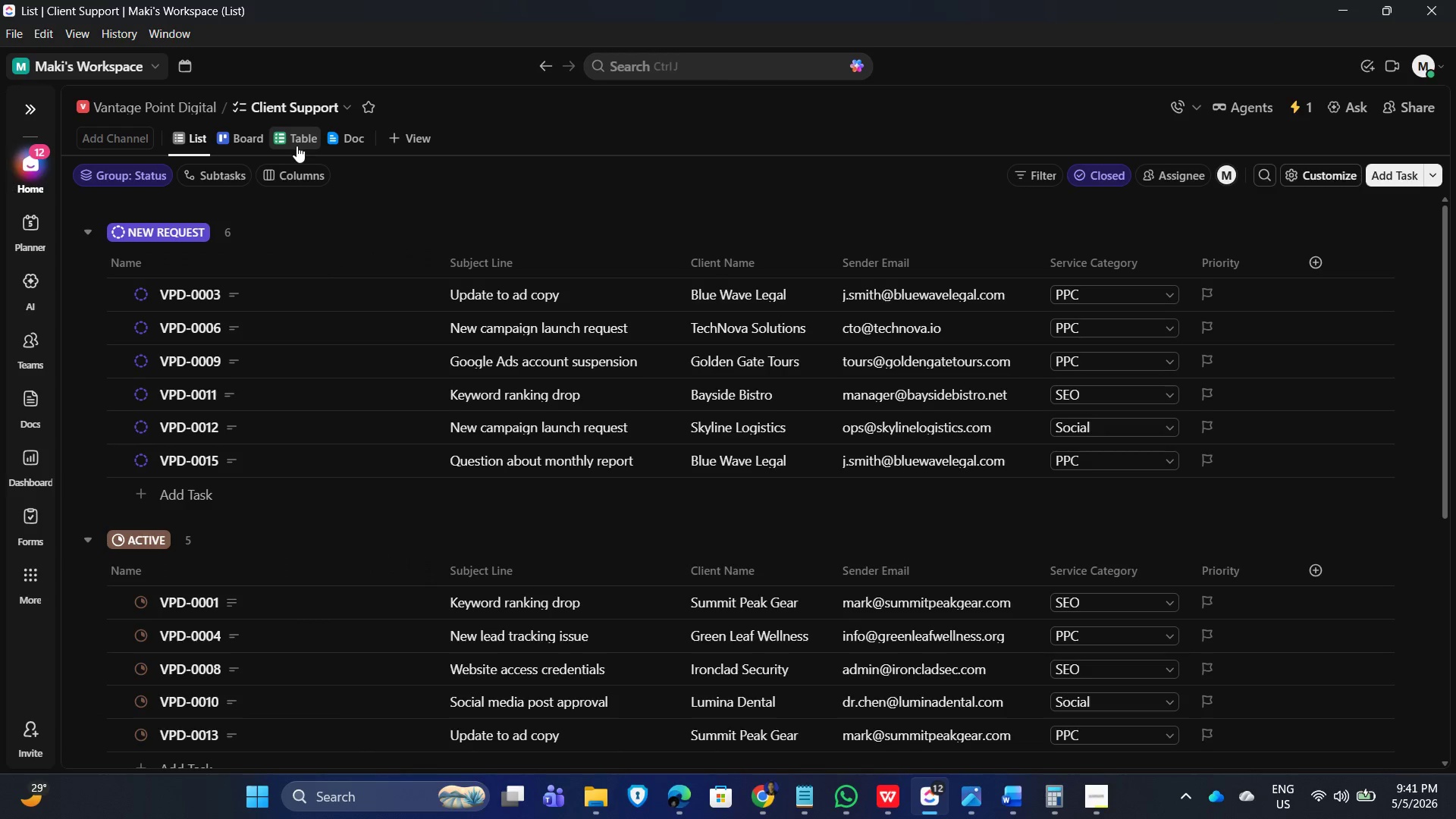 
scroll: coordinate [1017, 532], scroll_direction: up, amount: 1.0
 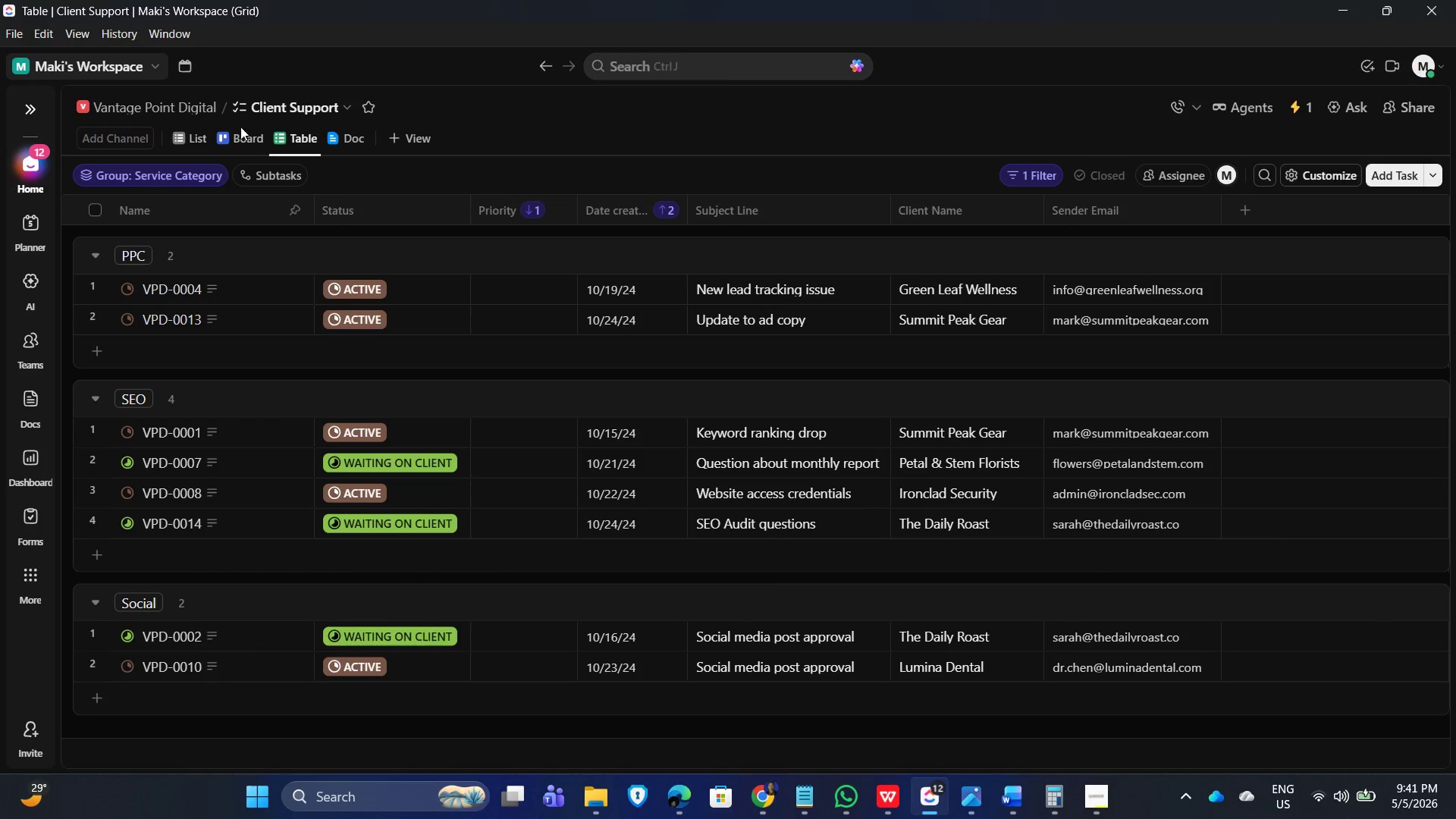 
left_click([185, 135])
 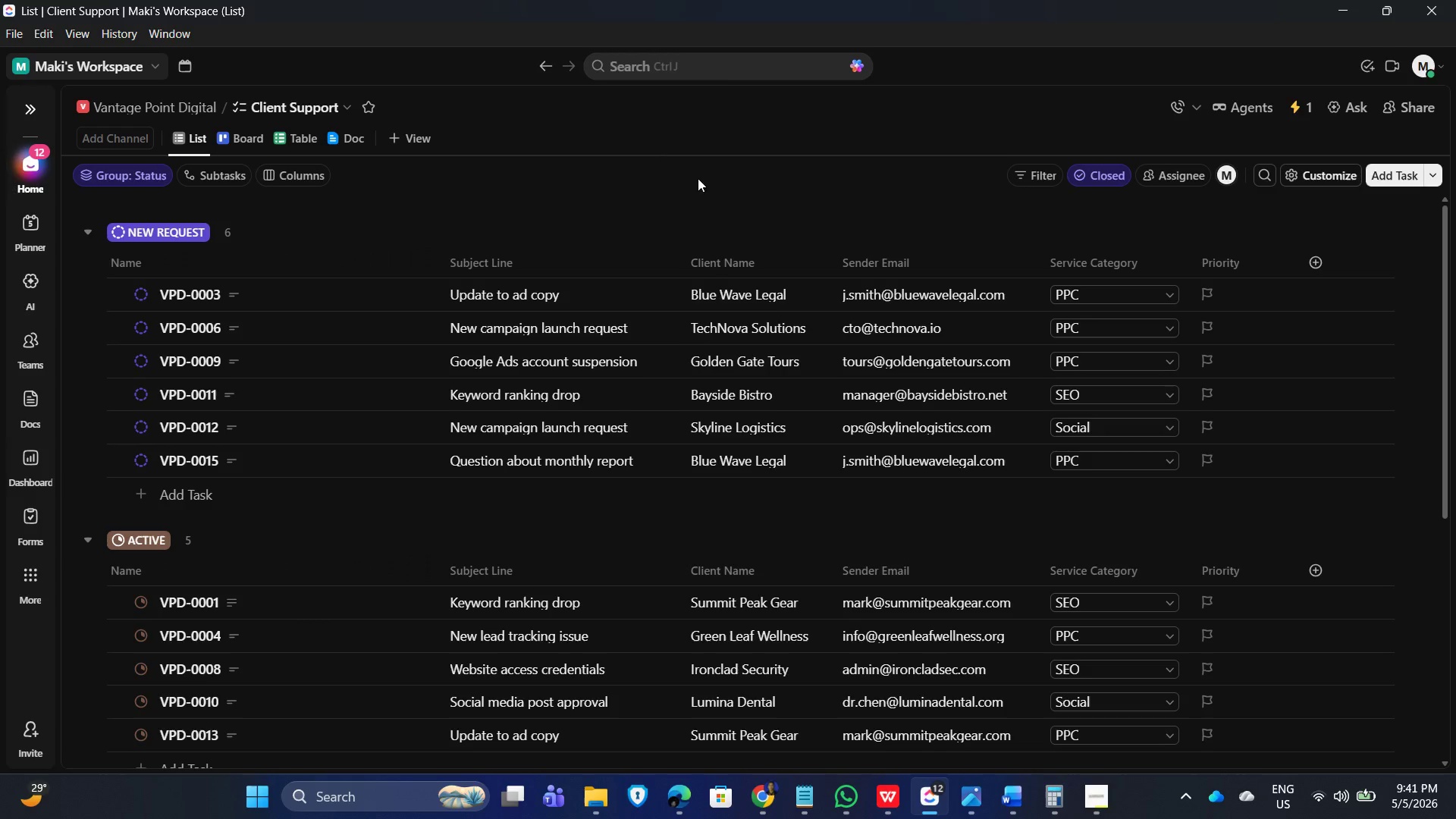 
scroll: coordinate [731, 465], scroll_direction: down, amount: 7.0
 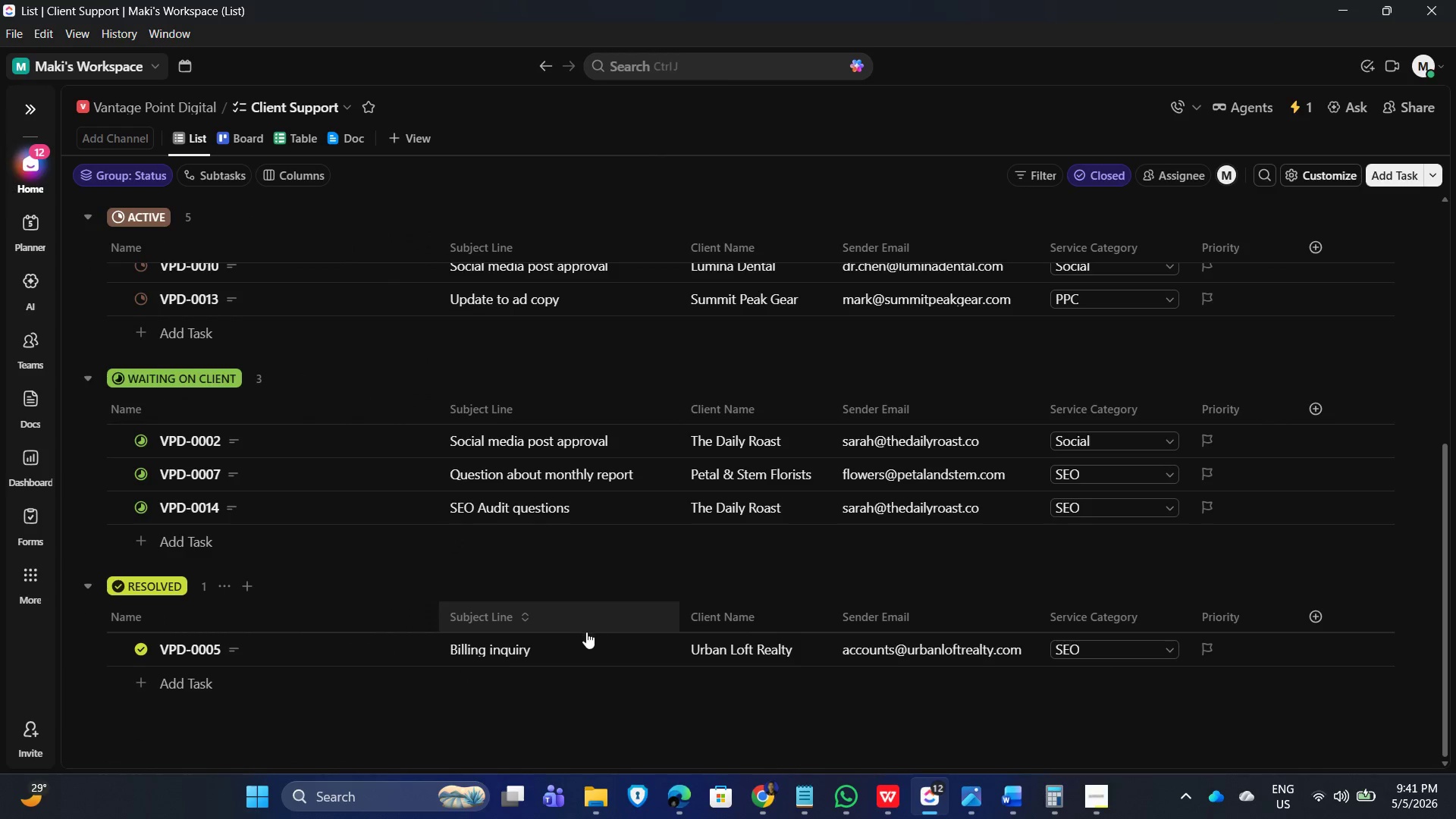 
scroll: coordinate [646, 601], scroll_direction: up, amount: 8.0
 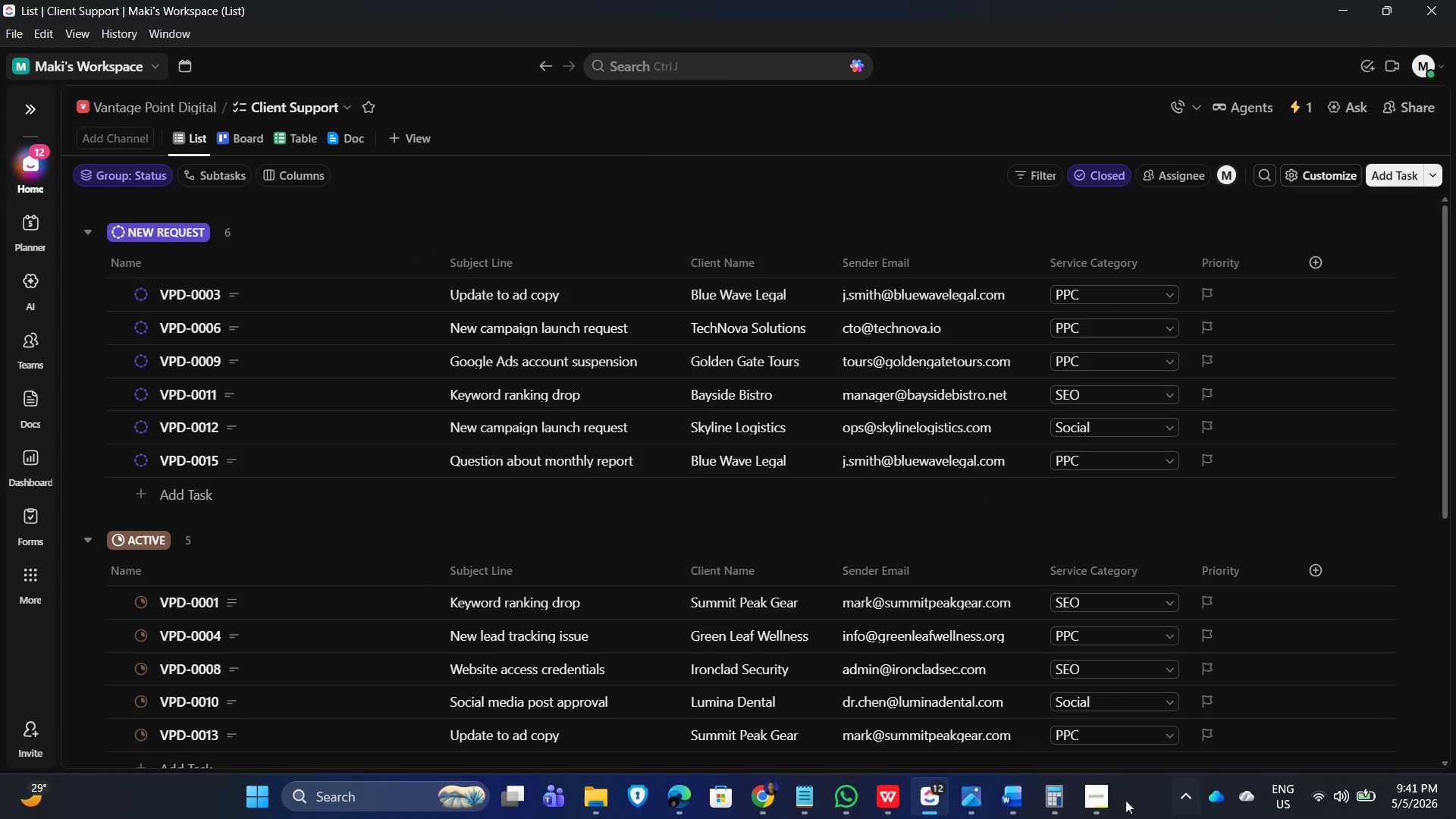 
left_click([1103, 799])